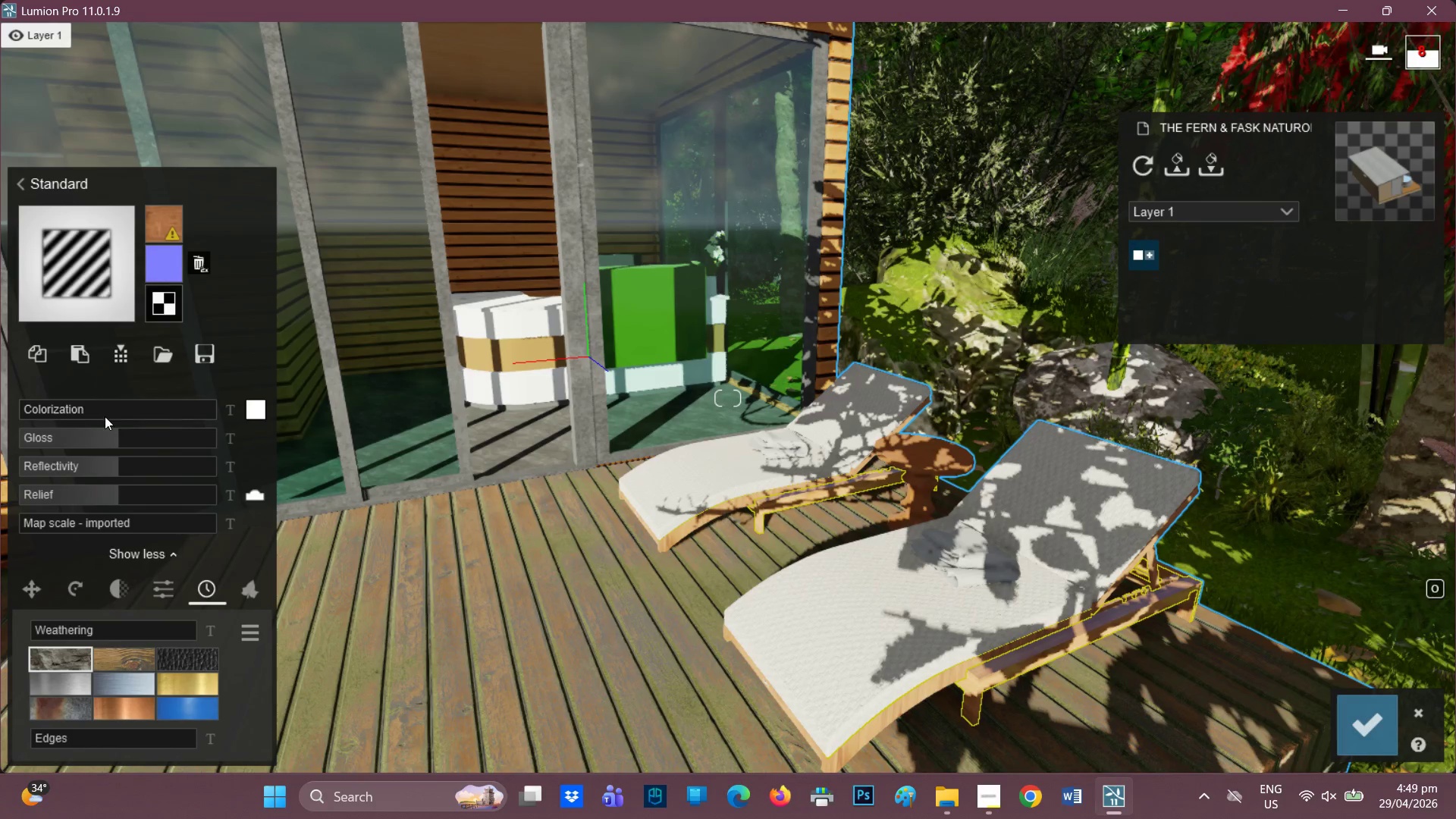 
left_click_drag(start_coordinate=[110, 437], to_coordinate=[0, 418])
 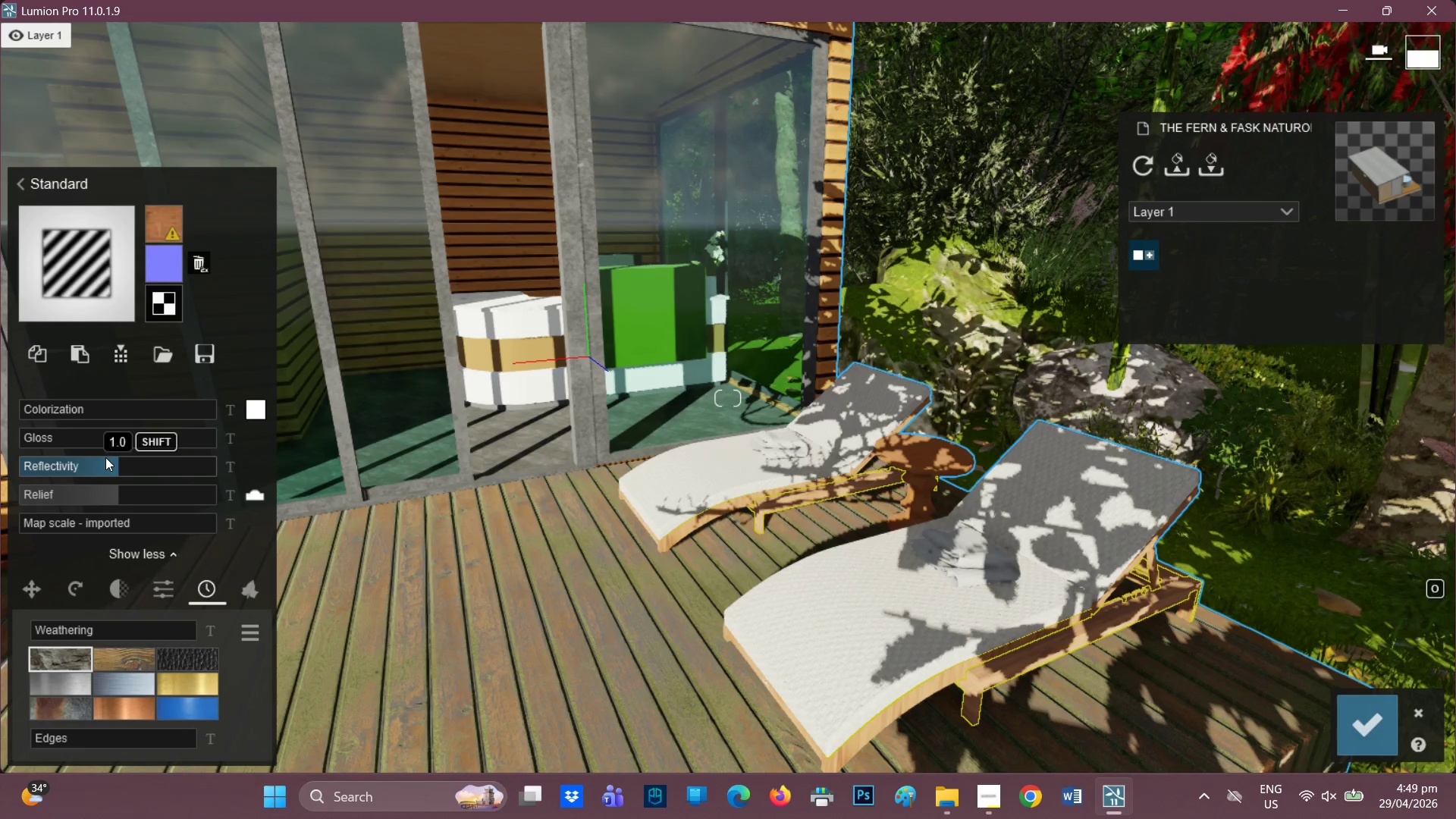 
left_click_drag(start_coordinate=[105, 457], to_coordinate=[17, 454])
 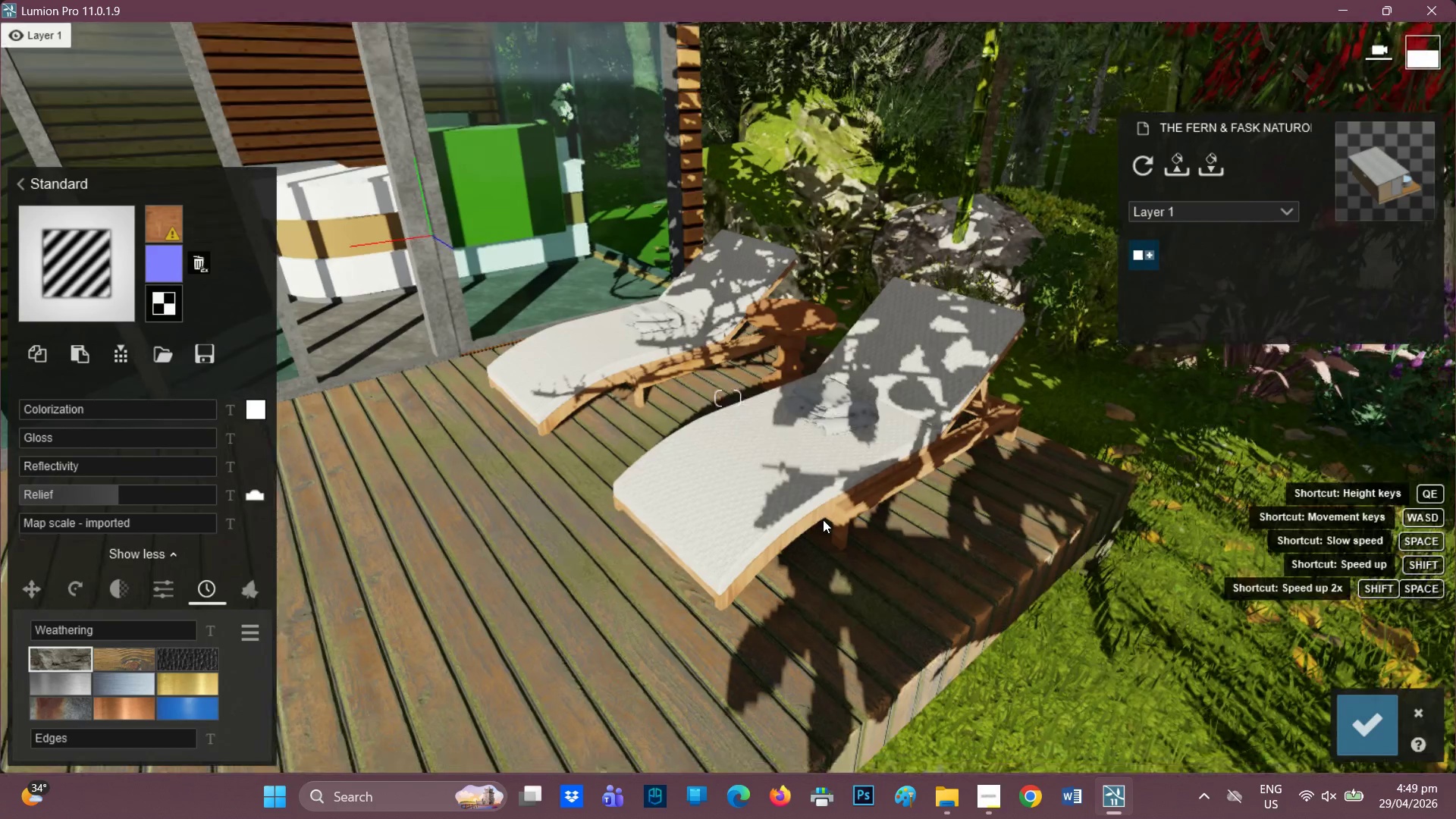 
key(E)
 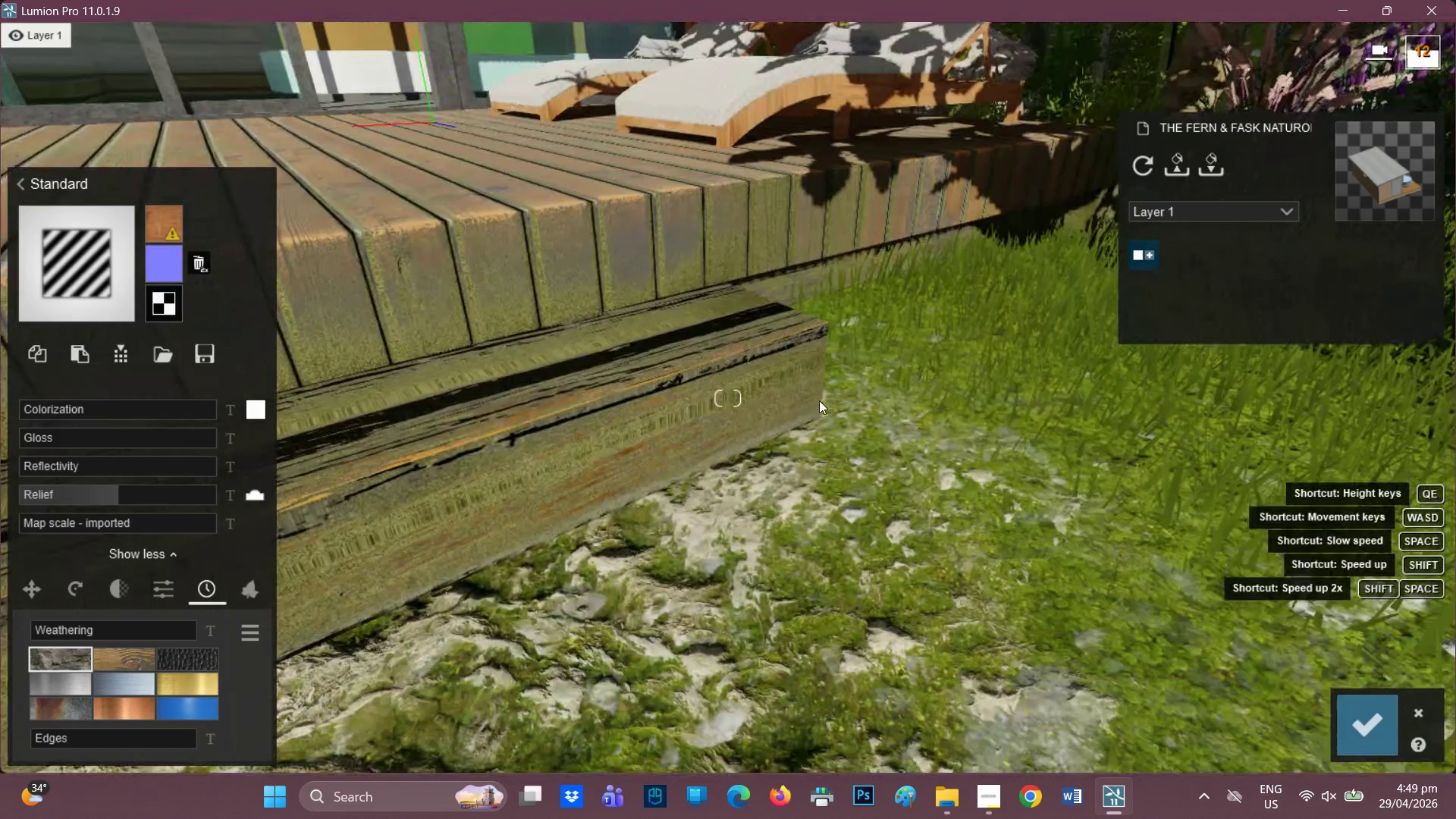 
key(Q)
 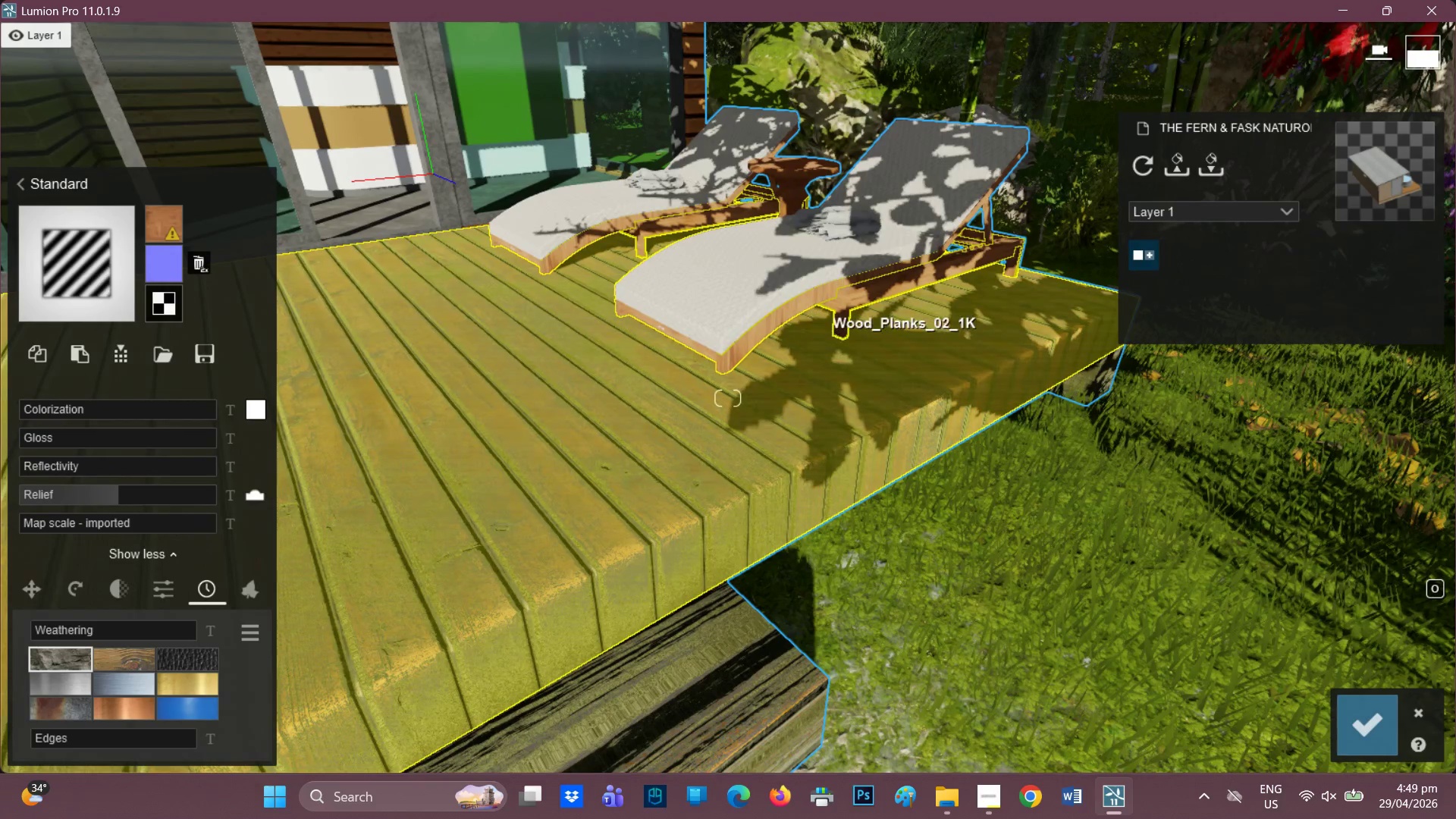 
wait(8.77)
 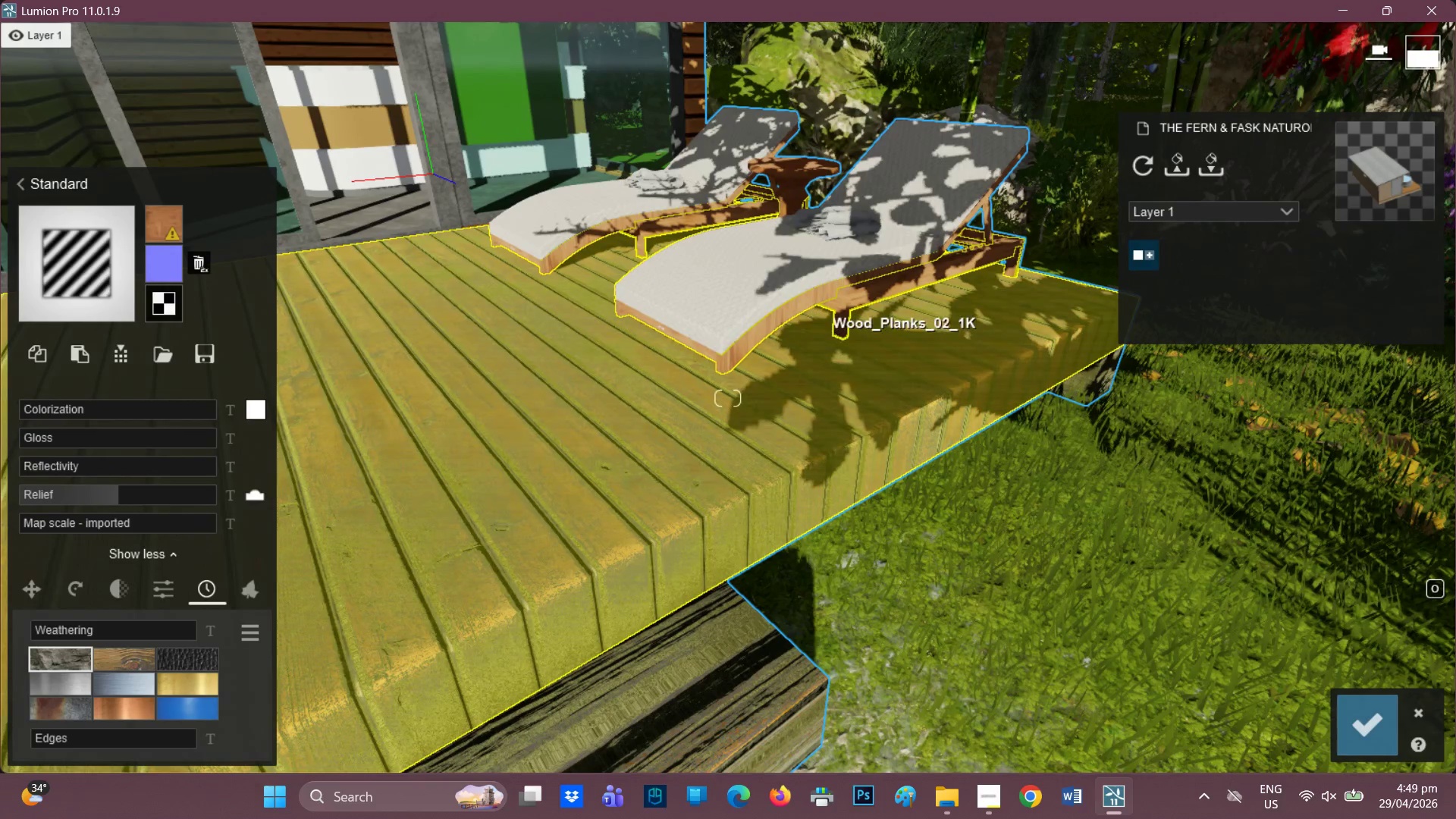 
left_click([916, 413])
 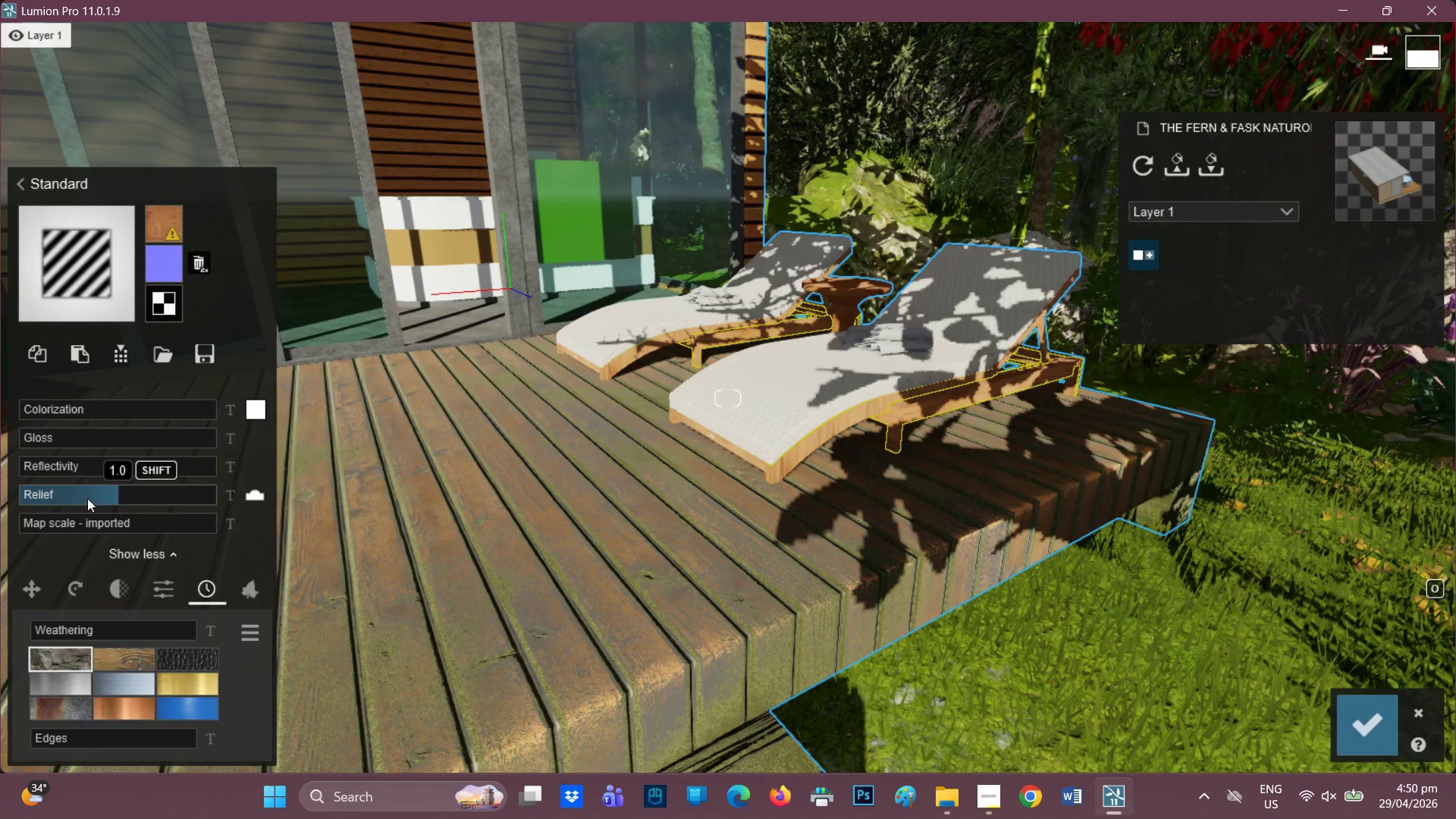 
left_click_drag(start_coordinate=[111, 494], to_coordinate=[265, 492])
 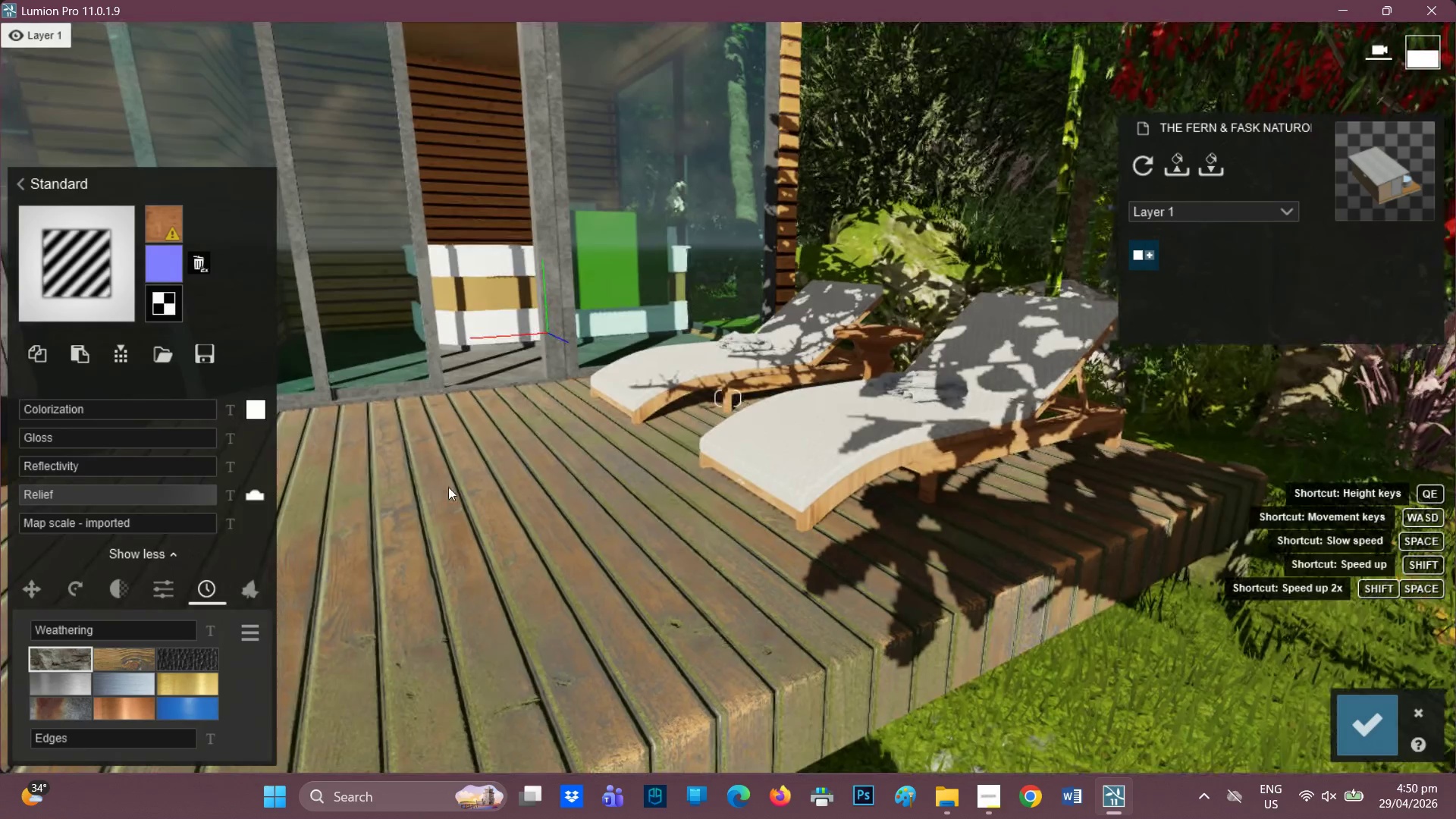 
left_click([130, 654])
 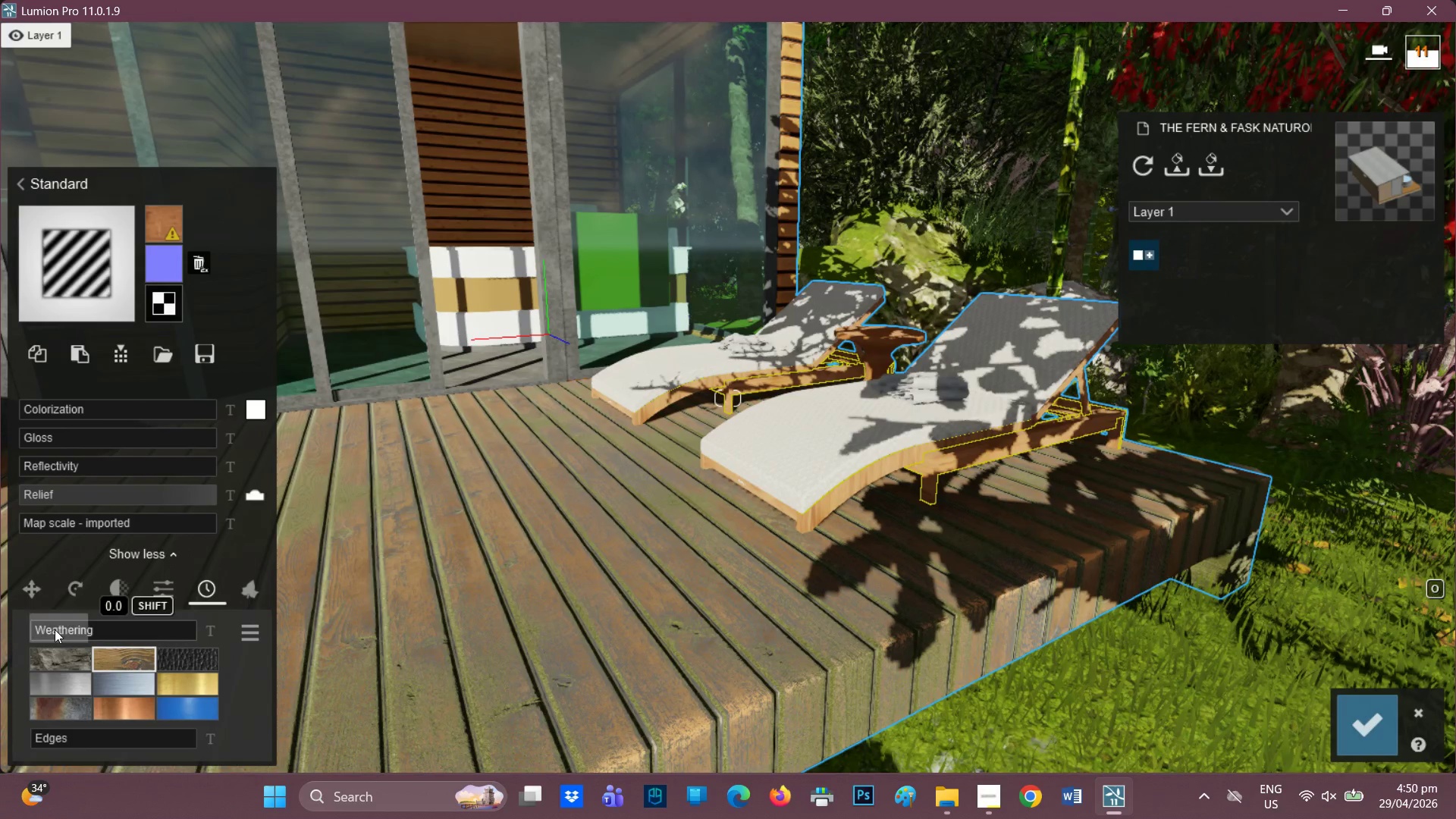 
left_click_drag(start_coordinate=[55, 629], to_coordinate=[80, 627])
 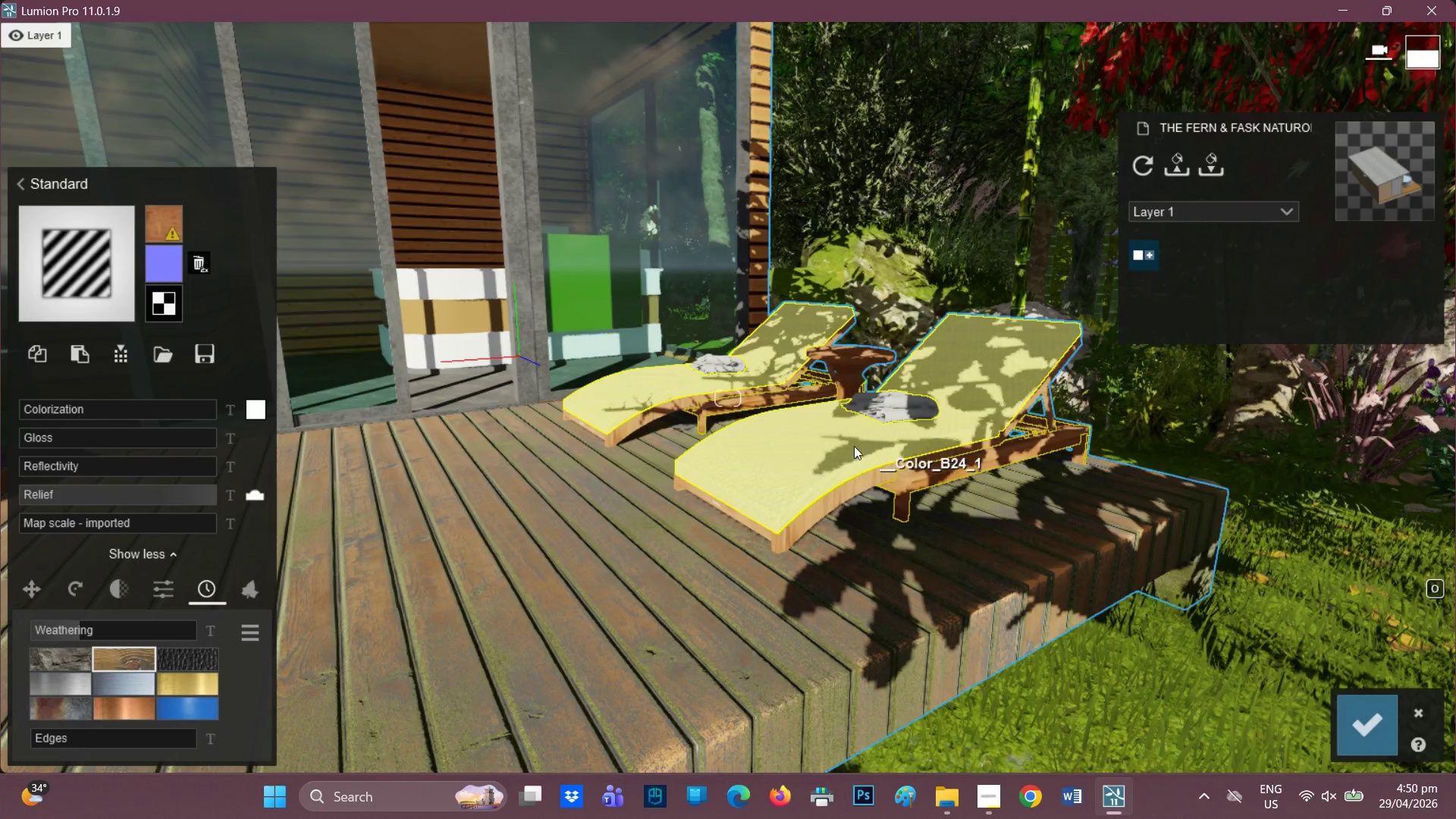 
left_click([890, 406])
 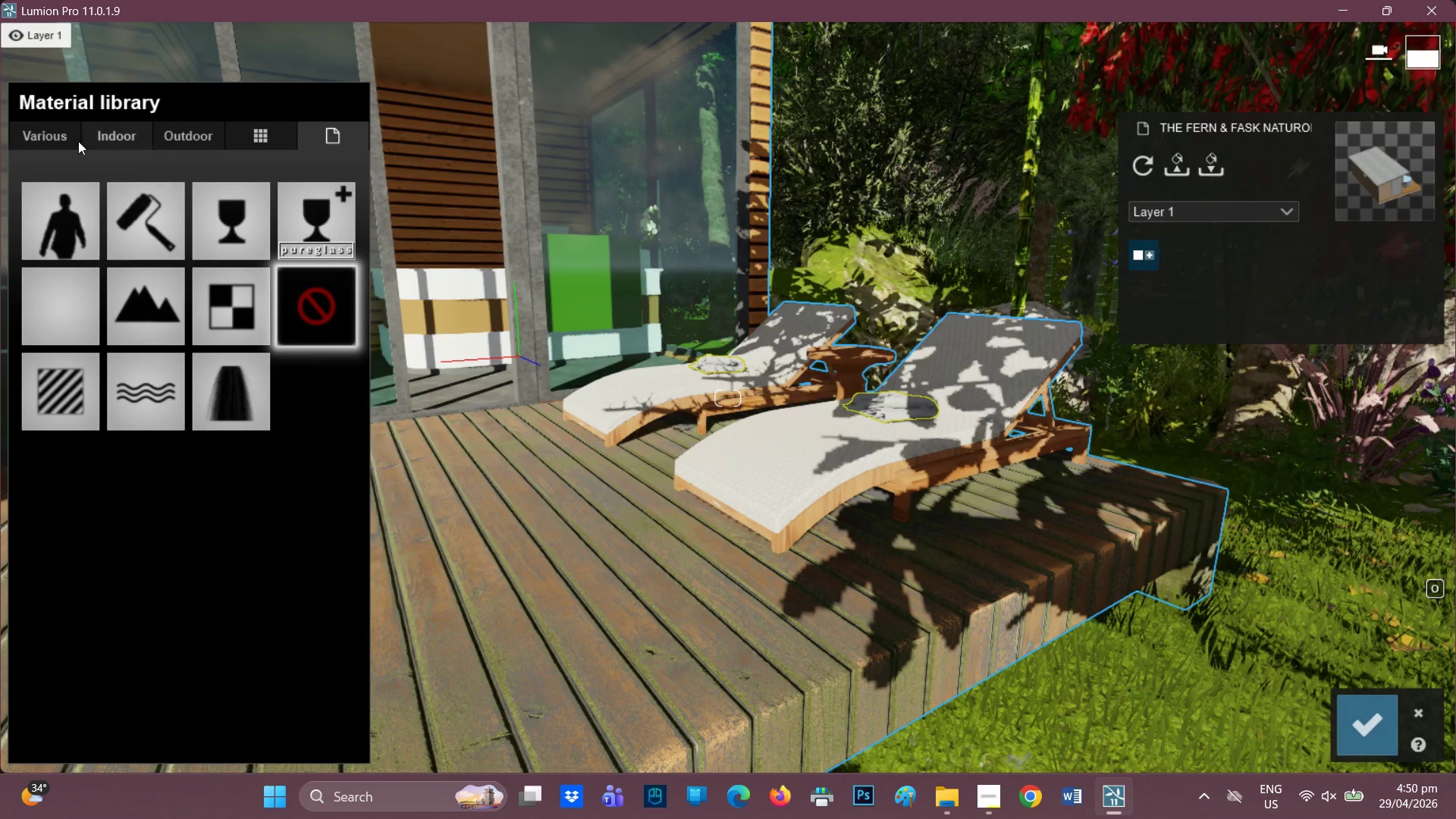 
left_click([102, 137])
 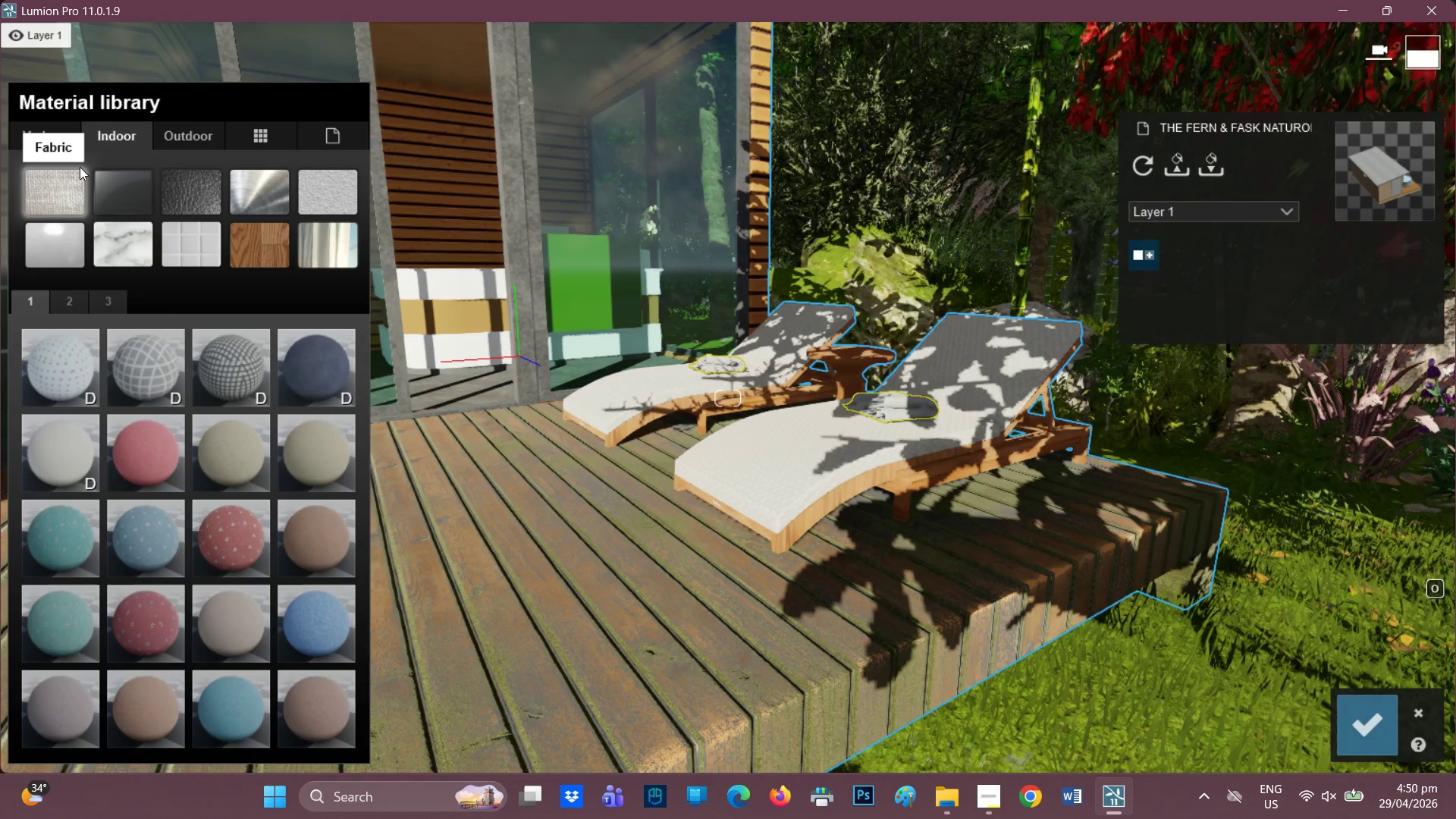 
left_click([67, 187])
 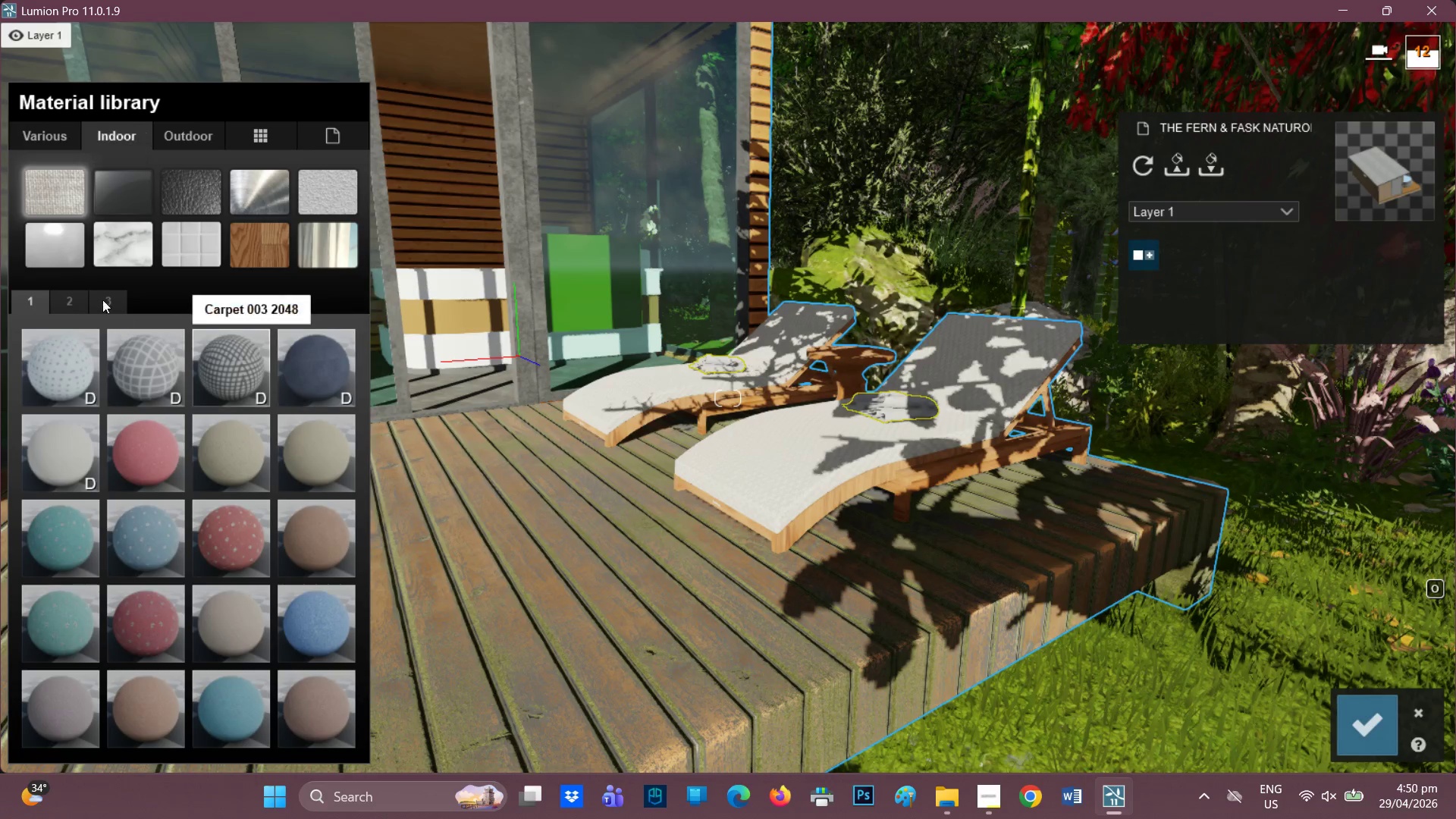 
left_click([115, 303])
 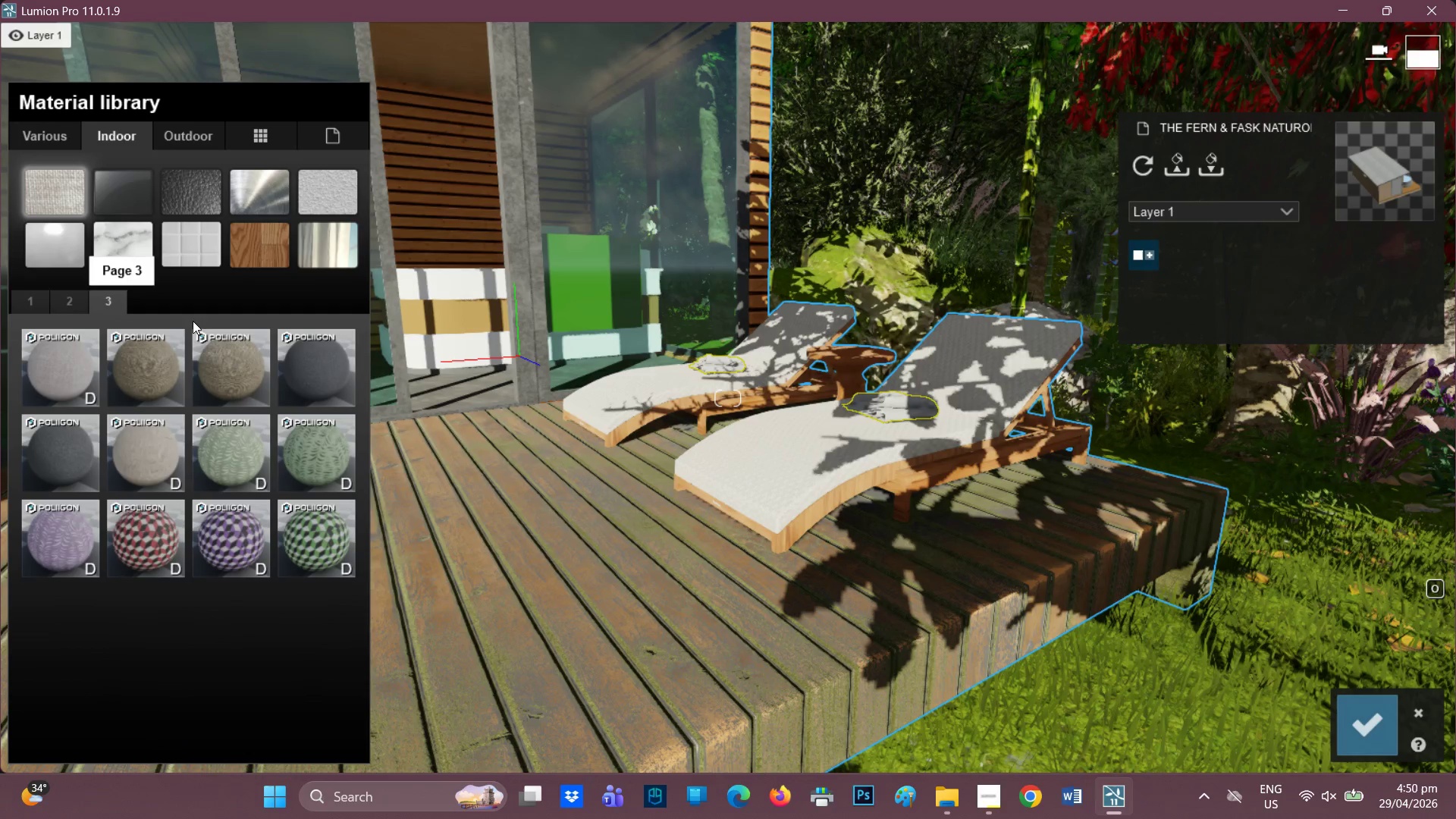 
left_click([317, 359])
 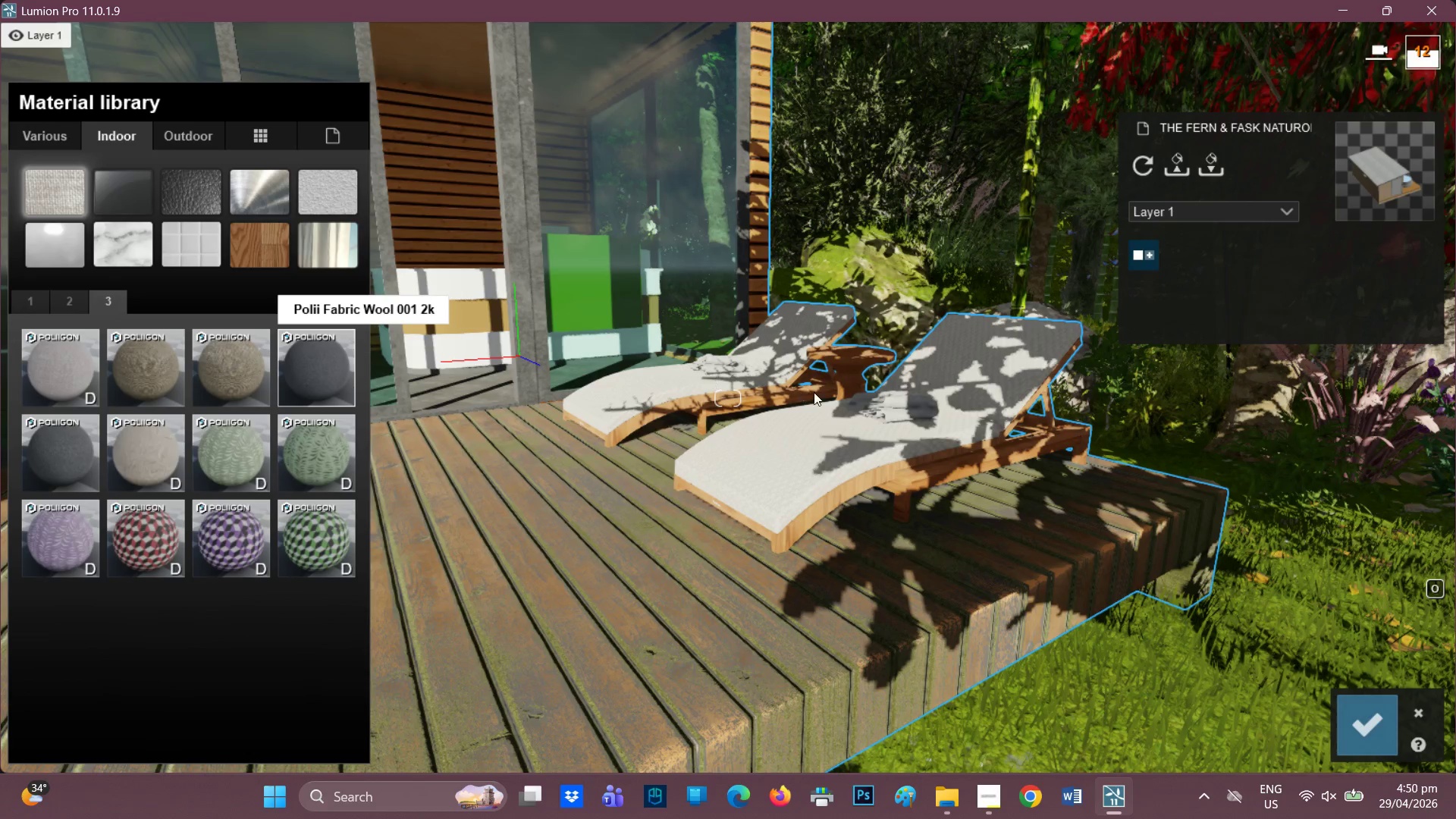 
scroll: coordinate [930, 370], scroll_direction: up, amount: 3.0
 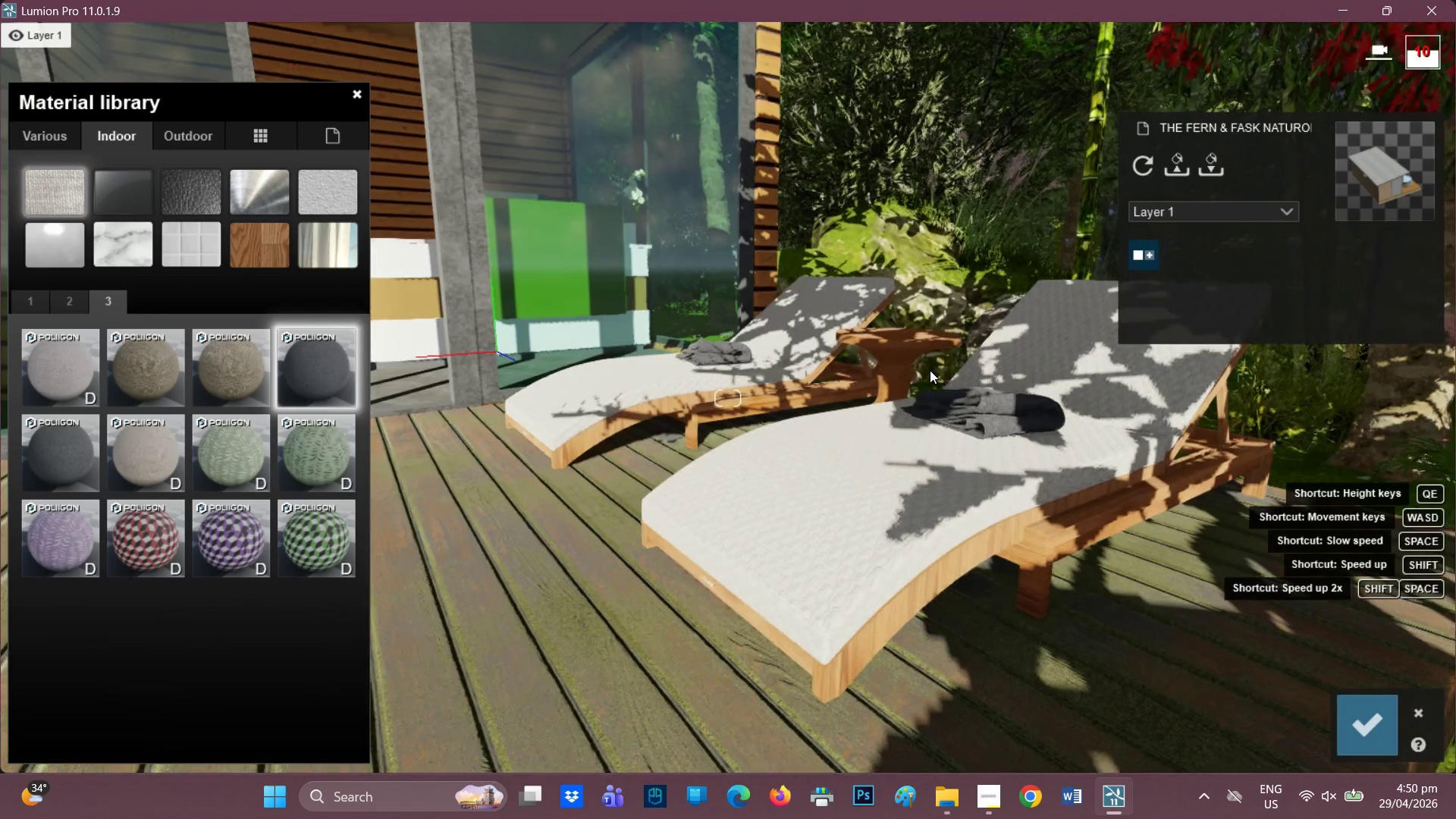 
key(Q)
 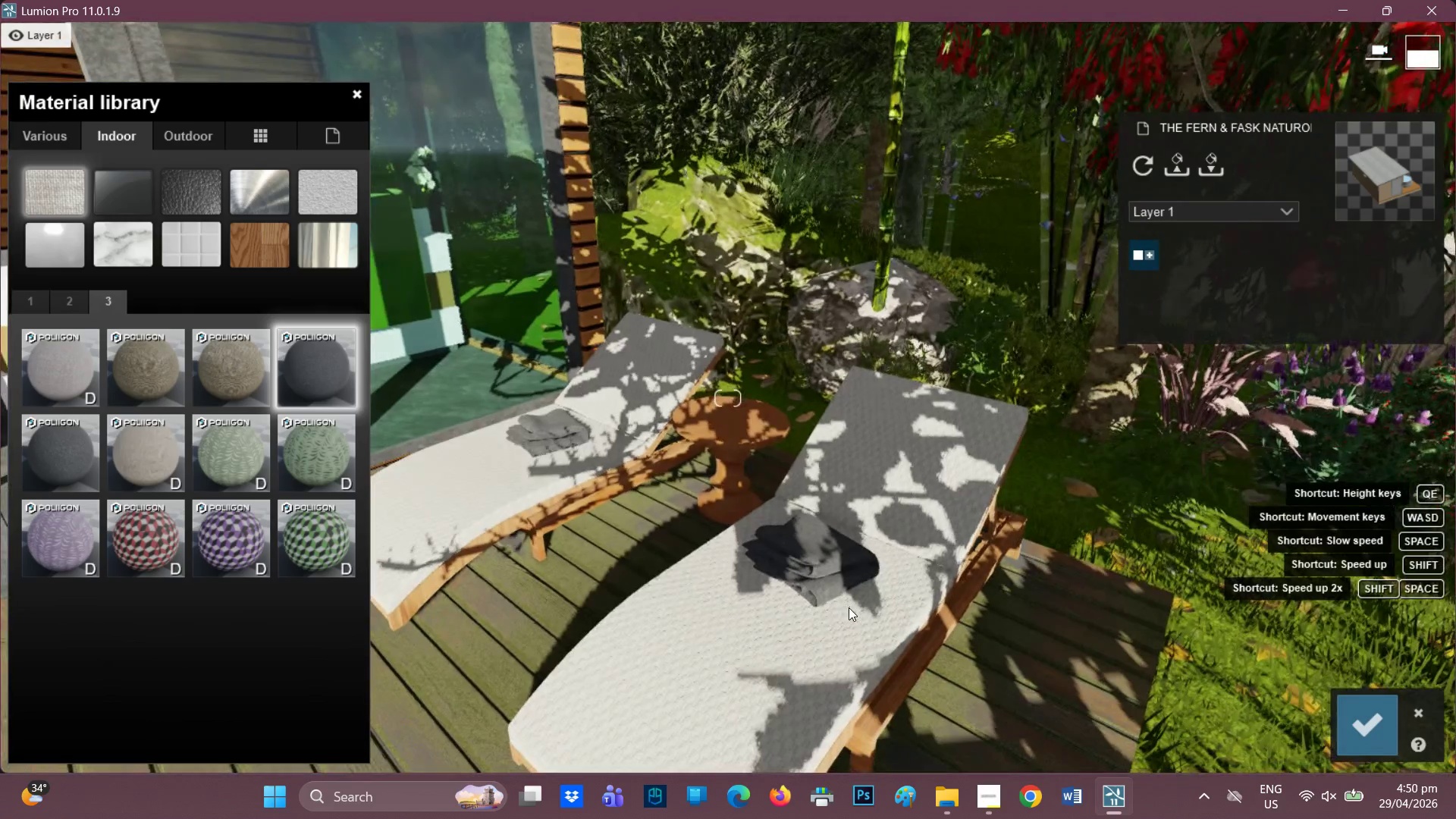 
left_click([234, 535])
 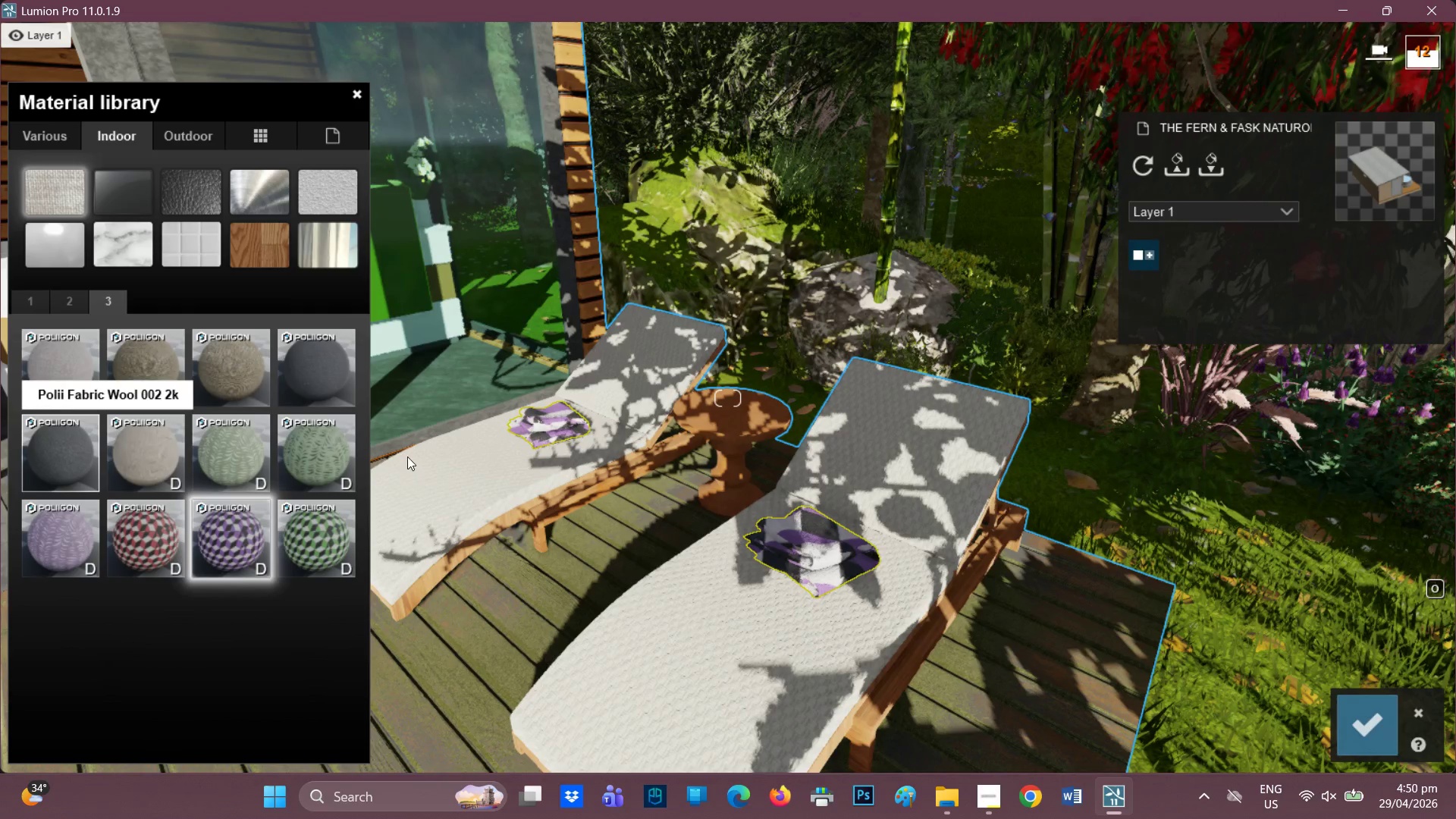 
left_click([342, 510])
 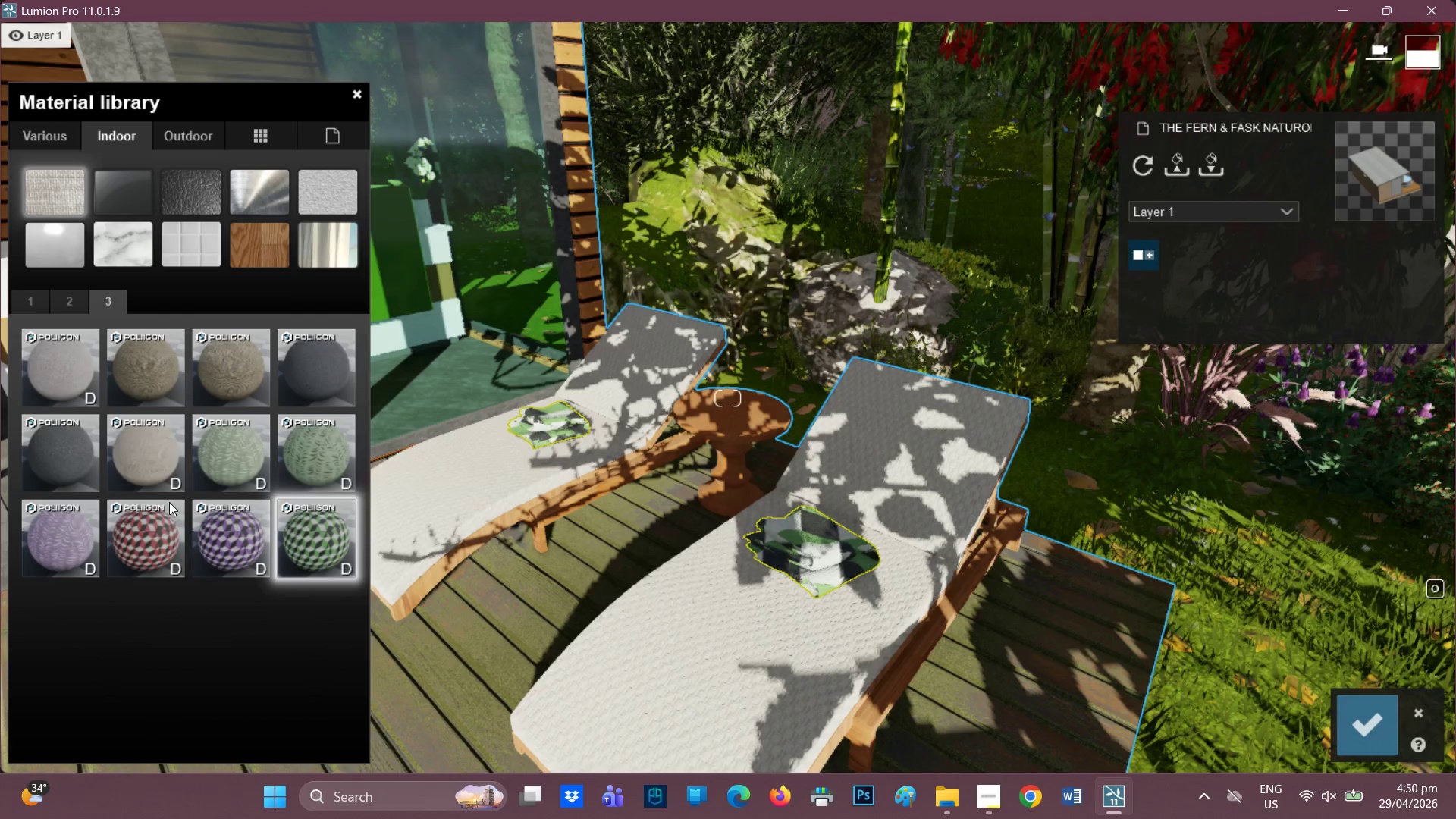 
left_click([135, 533])
 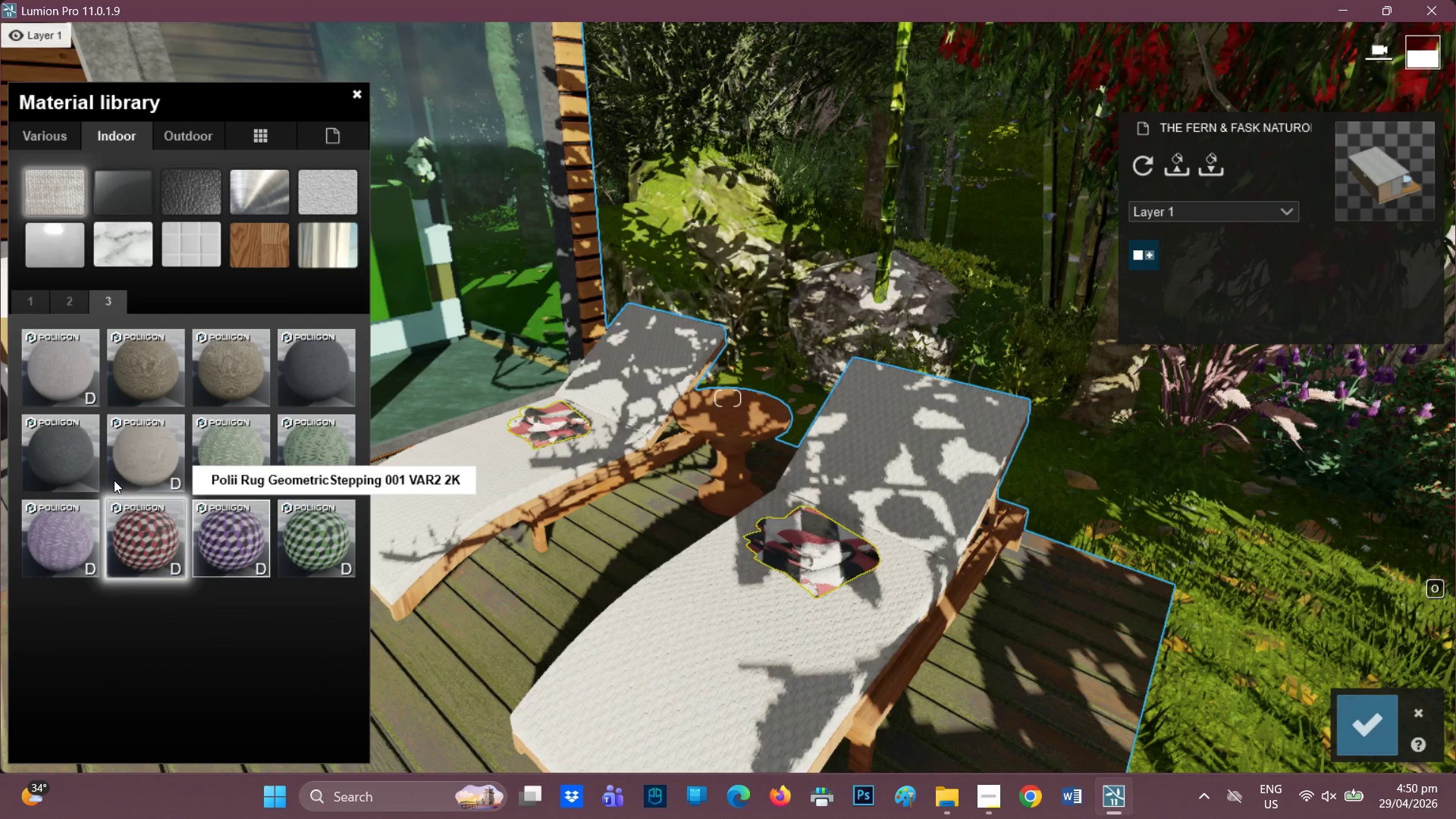 
left_click([93, 531])
 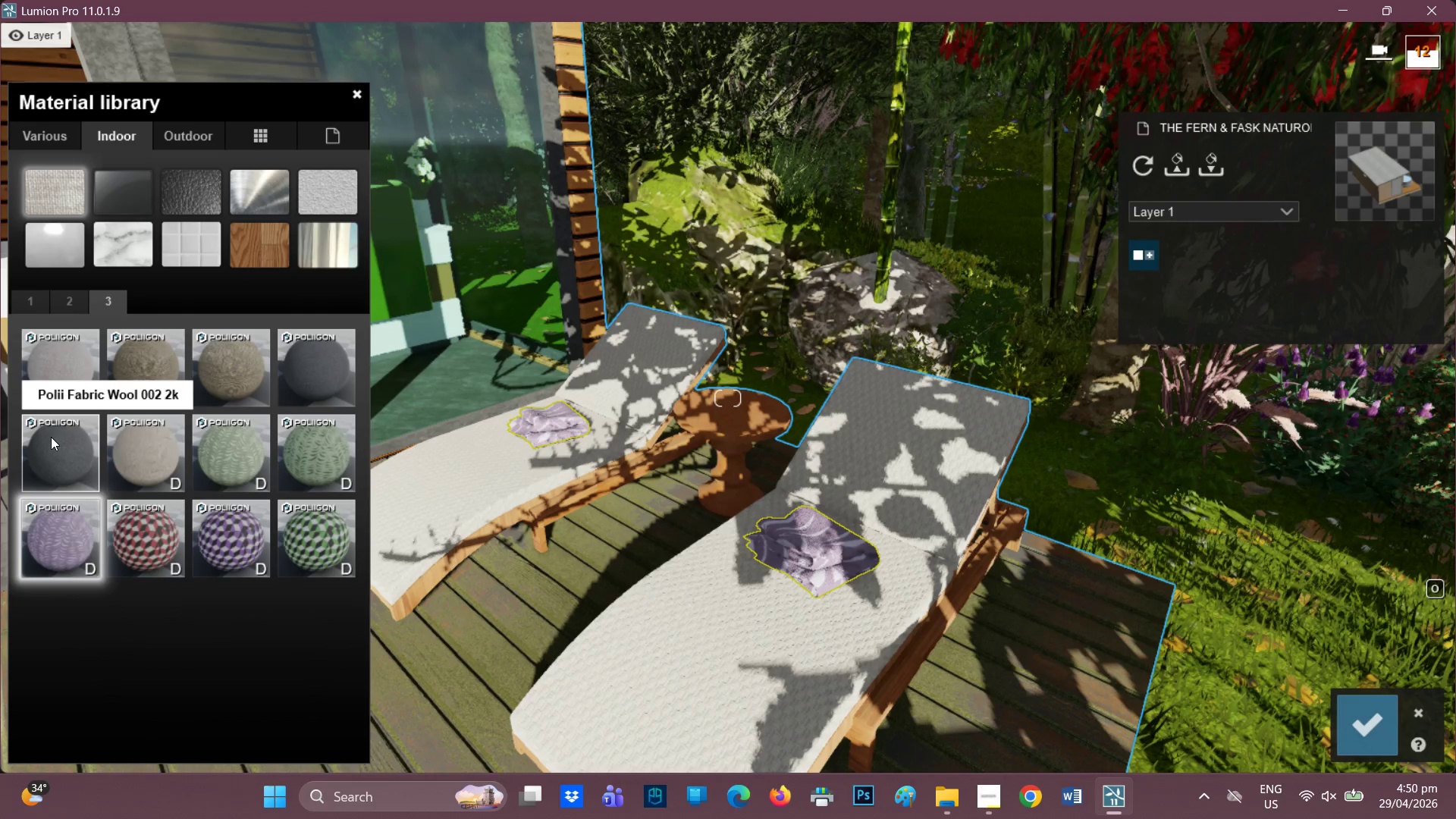 
left_click([61, 437])
 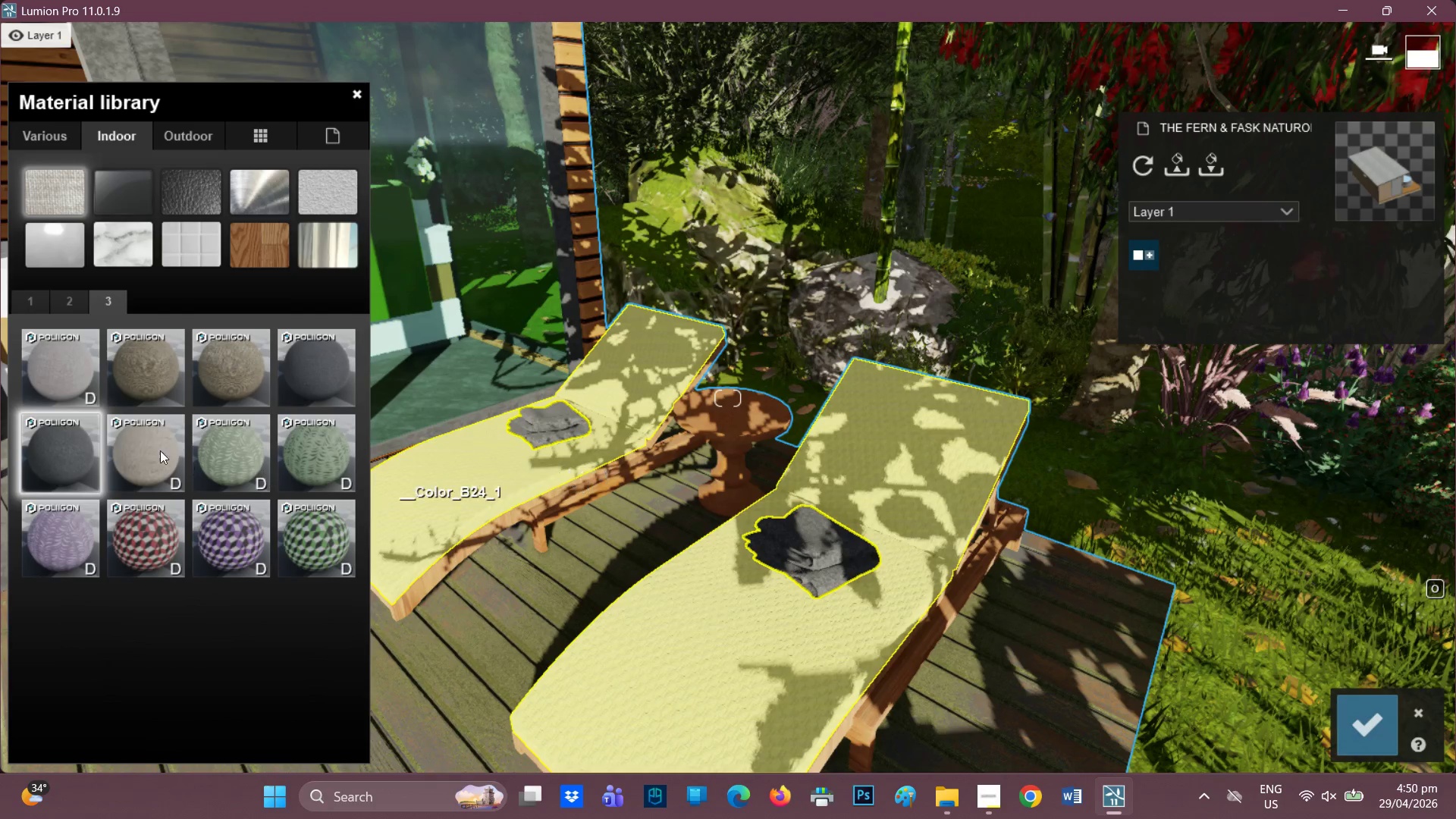 
left_click([143, 447])
 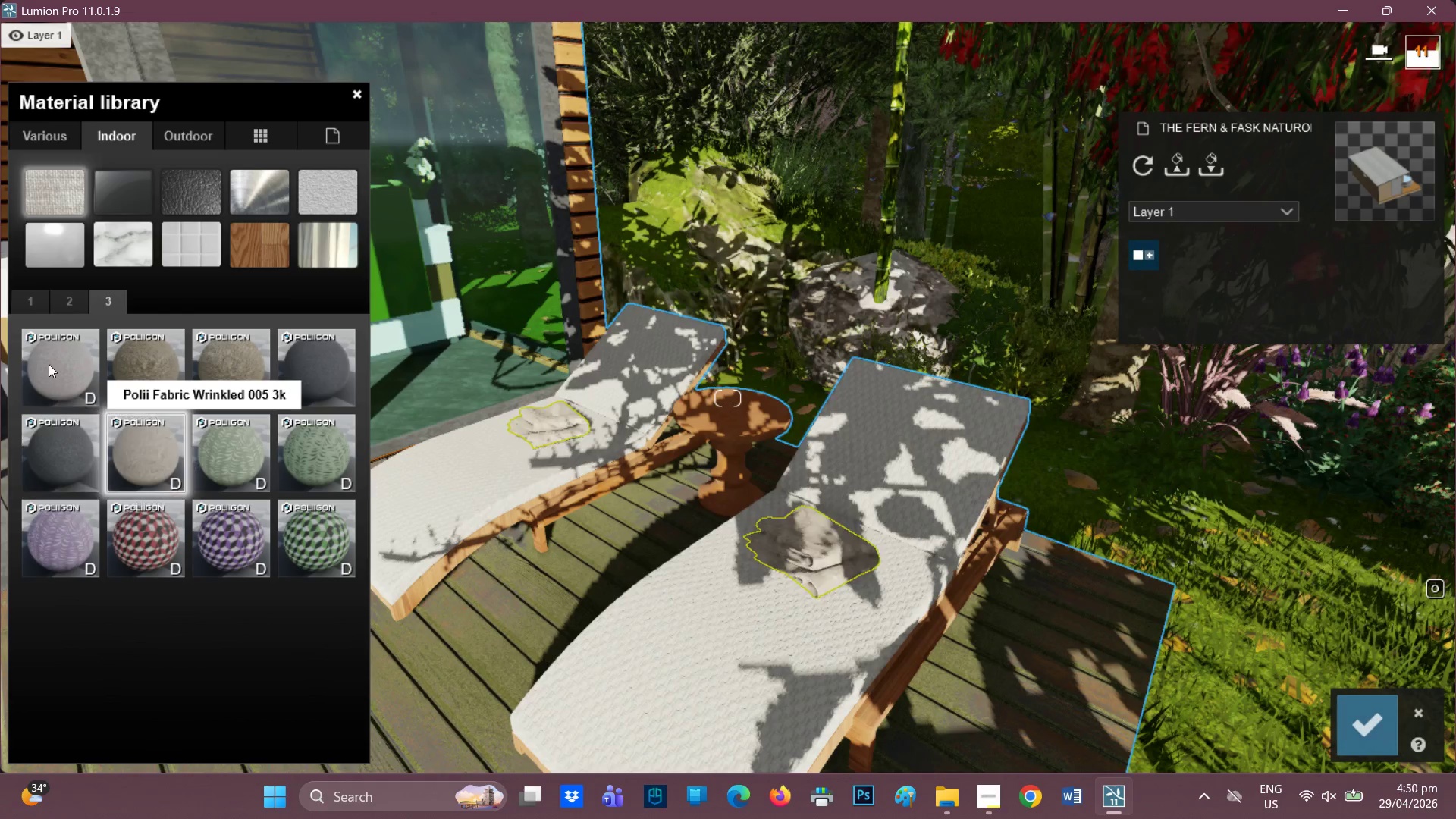 
left_click([49, 362])
 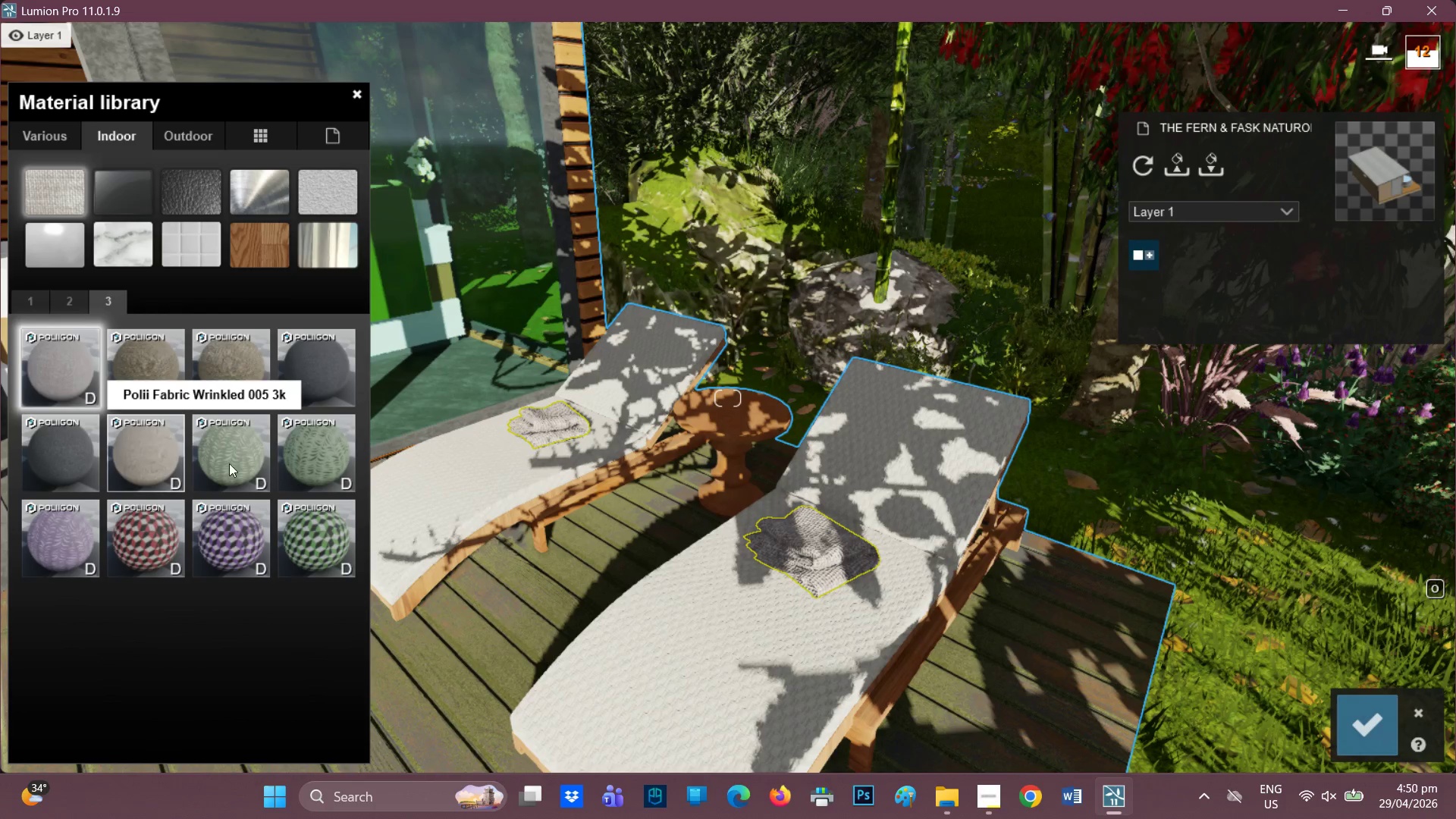 
scroll: coordinate [930, 670], scroll_direction: up, amount: 4.0
 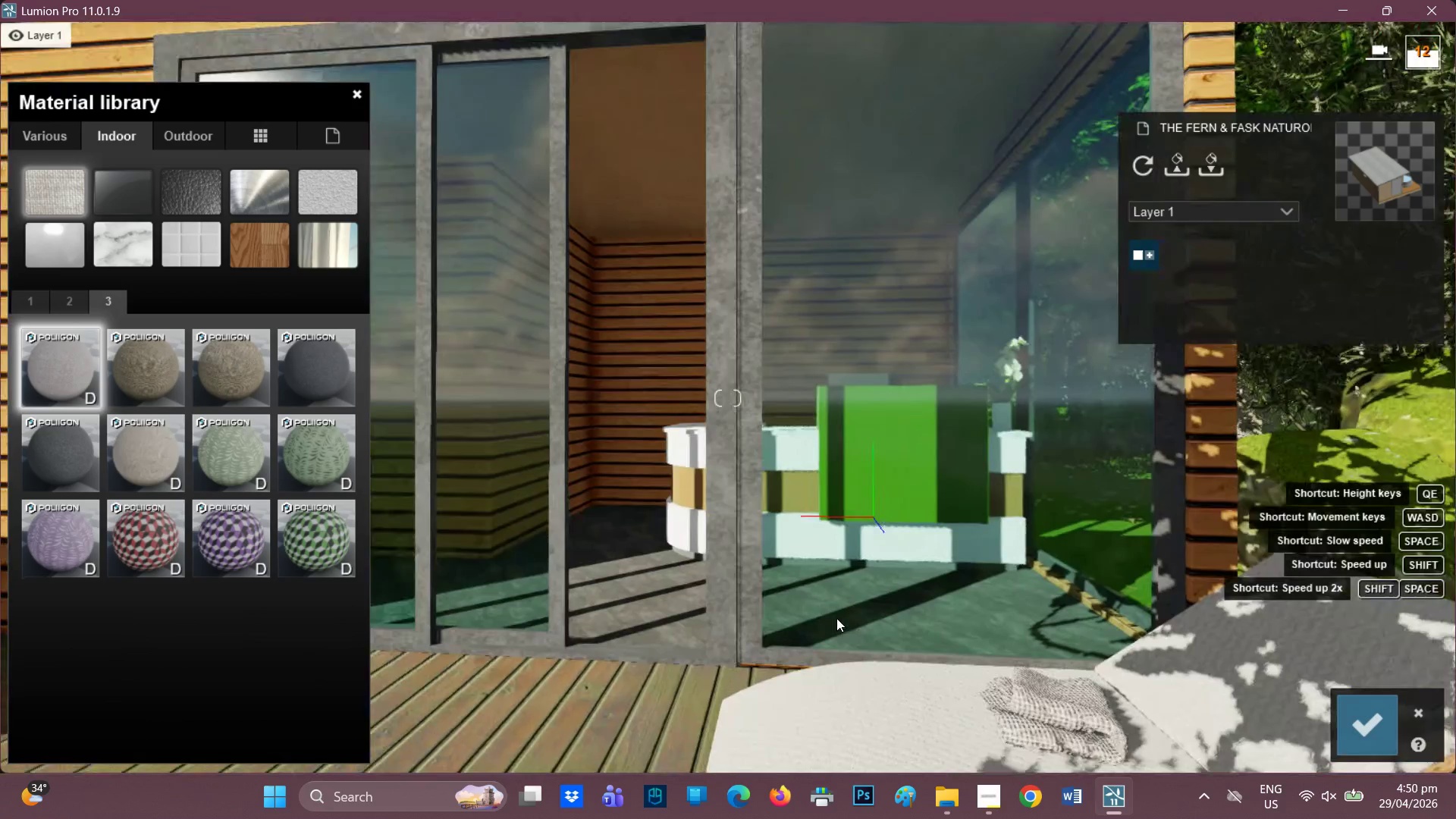 
scroll: coordinate [790, 623], scroll_direction: down, amount: 5.0
 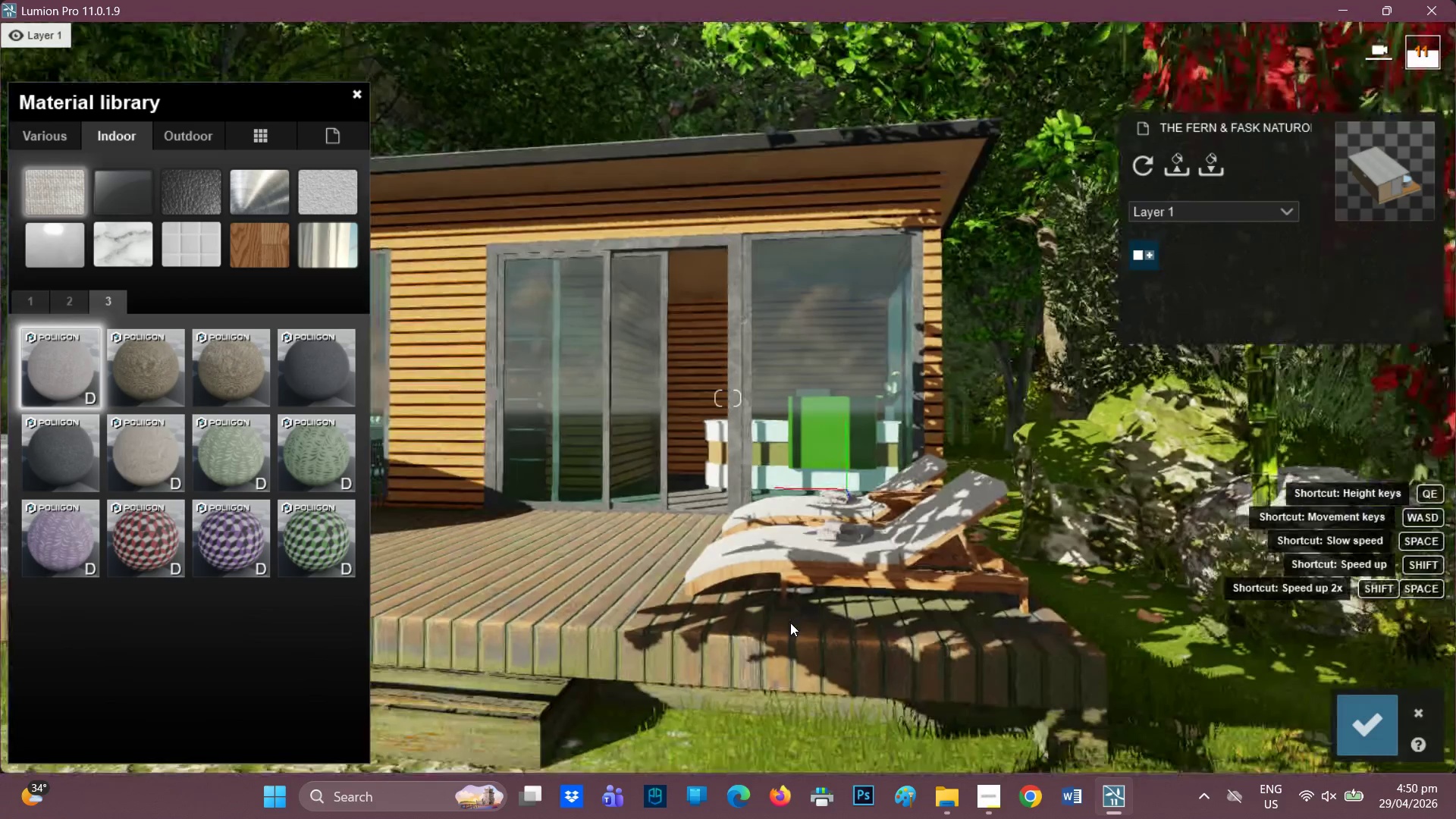 
scroll: coordinate [790, 623], scroll_direction: up, amount: 1.0
 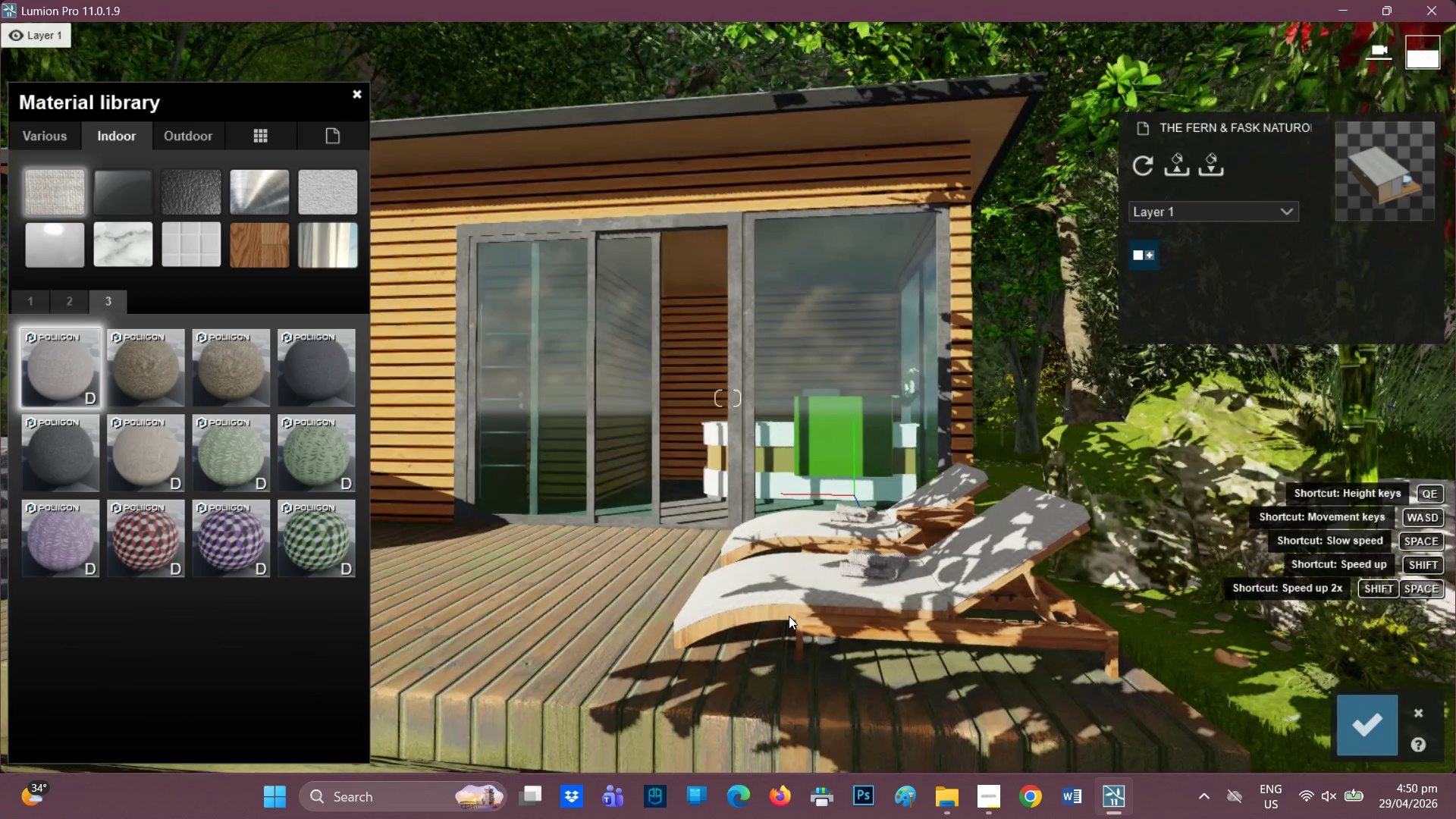 
key(A)
 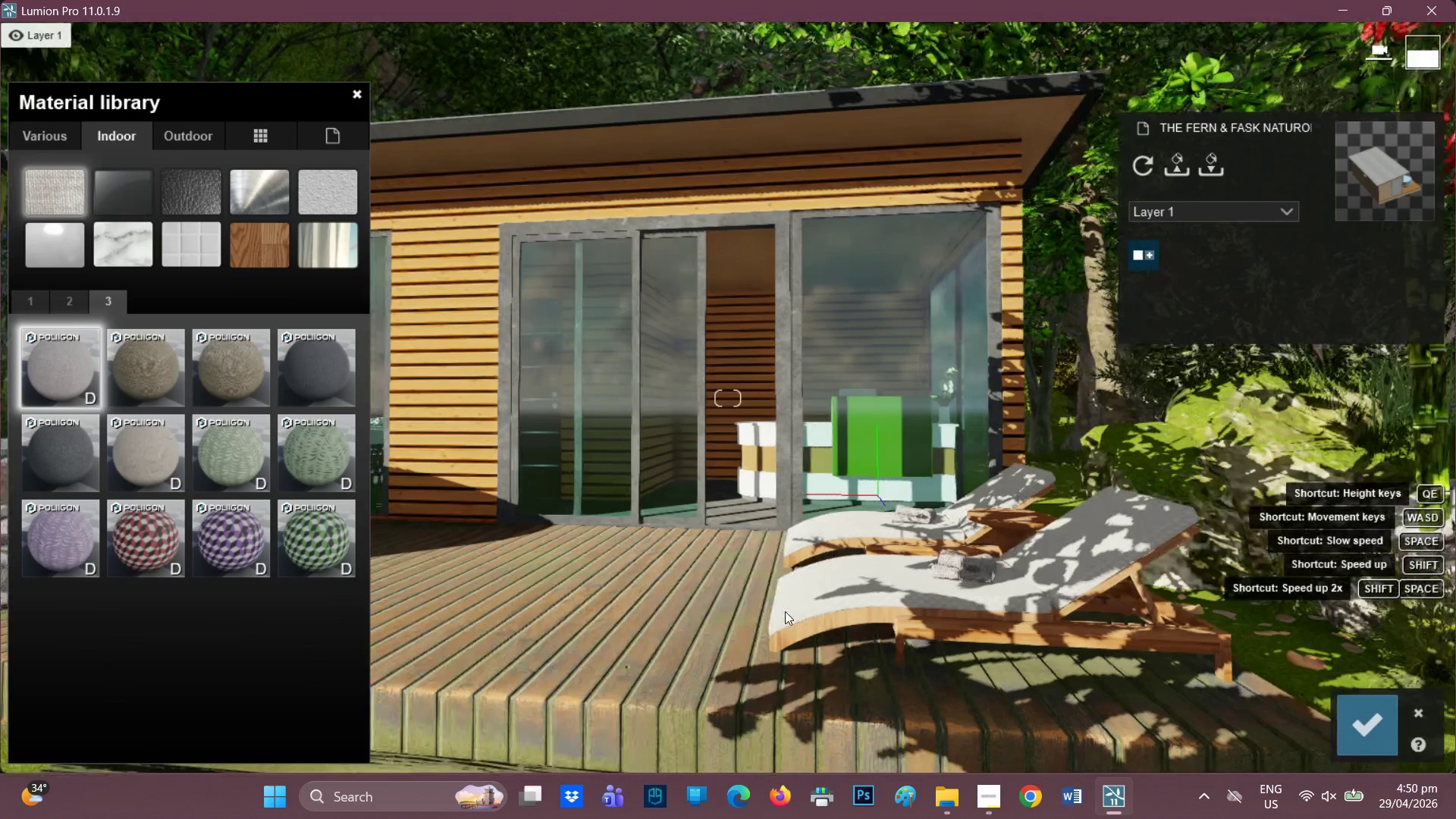 
key(A)
 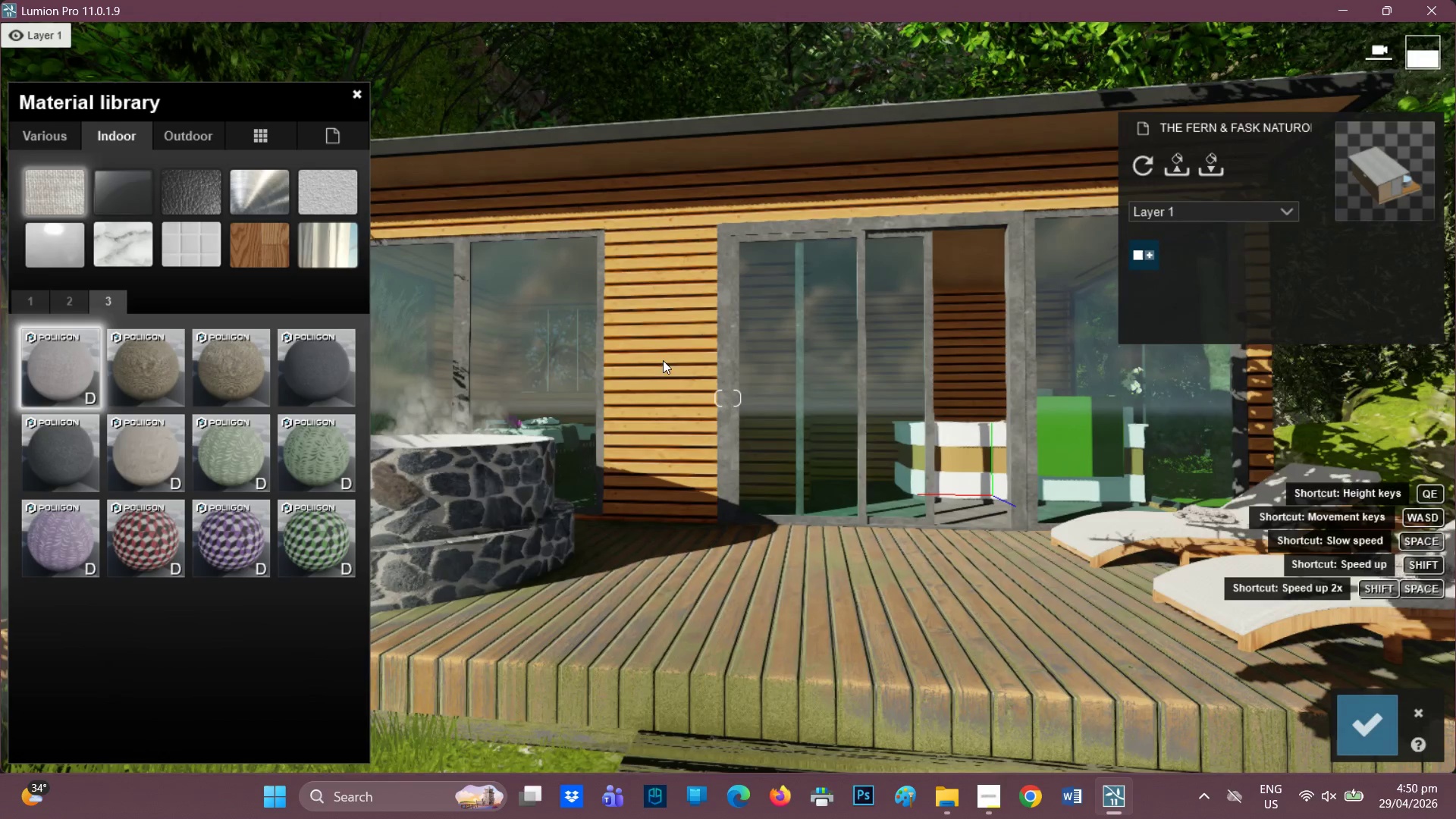 
left_click([672, 349])
 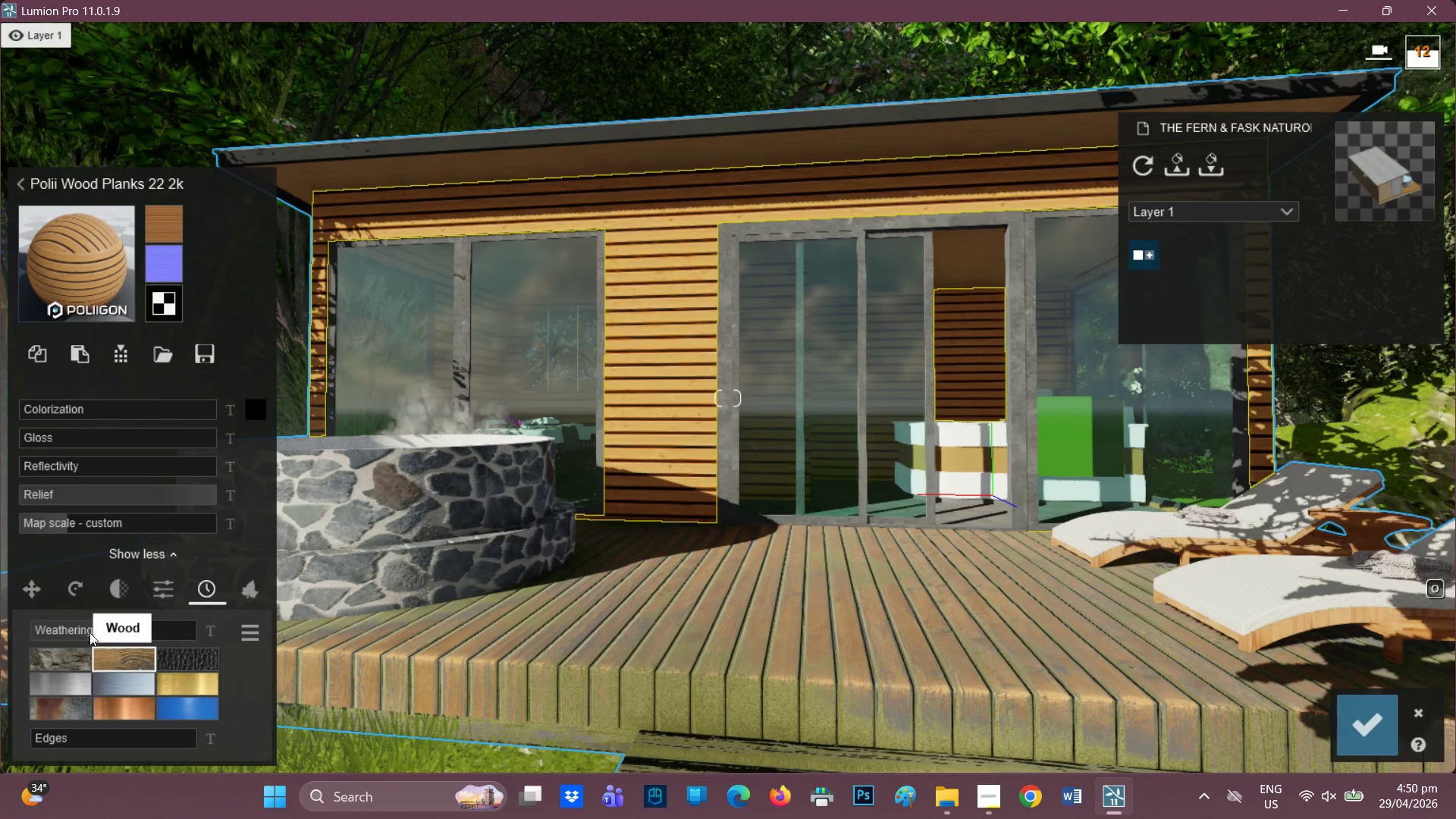 
left_click_drag(start_coordinate=[99, 627], to_coordinate=[218, 633])
 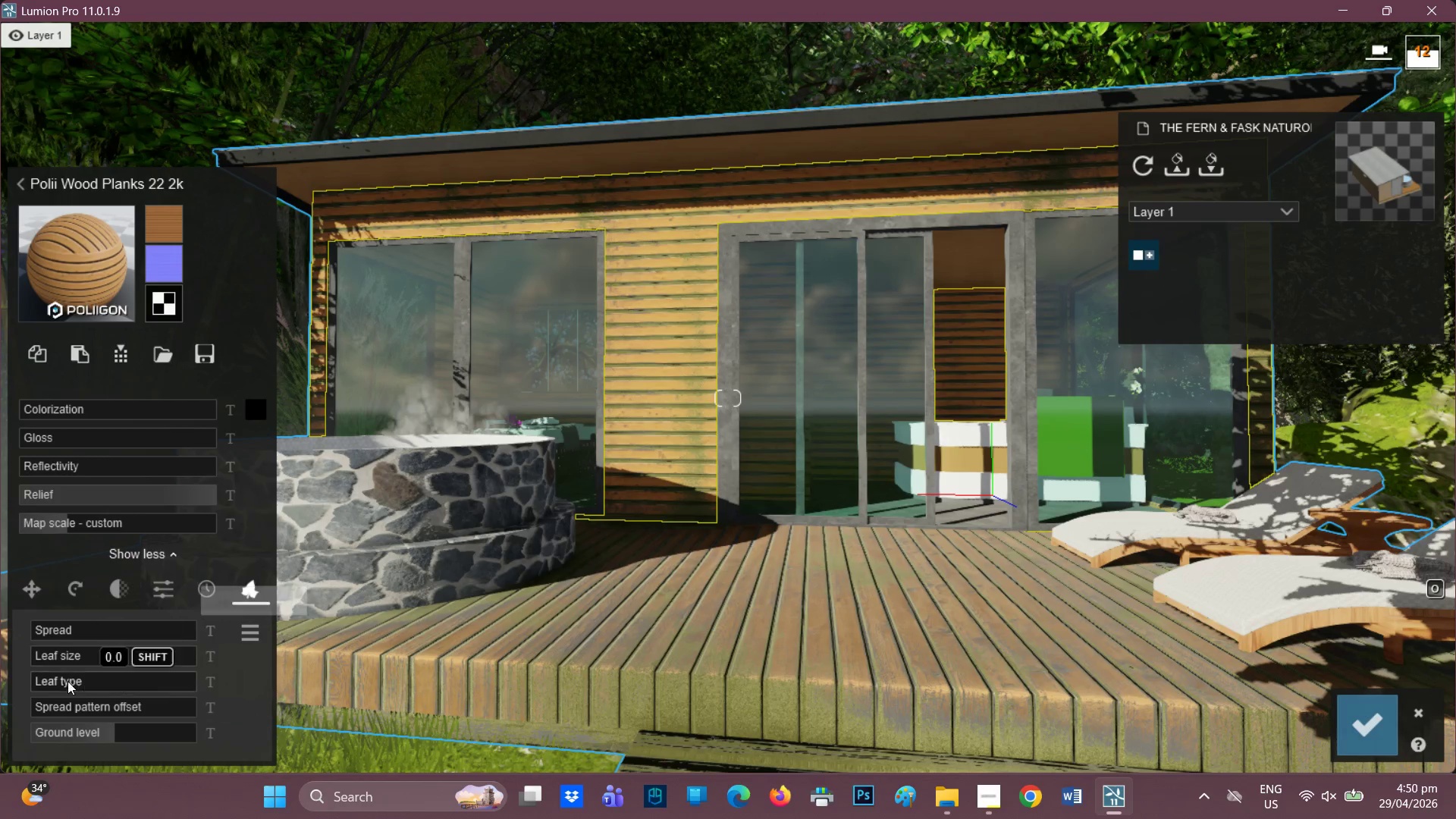 
left_click_drag(start_coordinate=[55, 636], to_coordinate=[30, 626])
 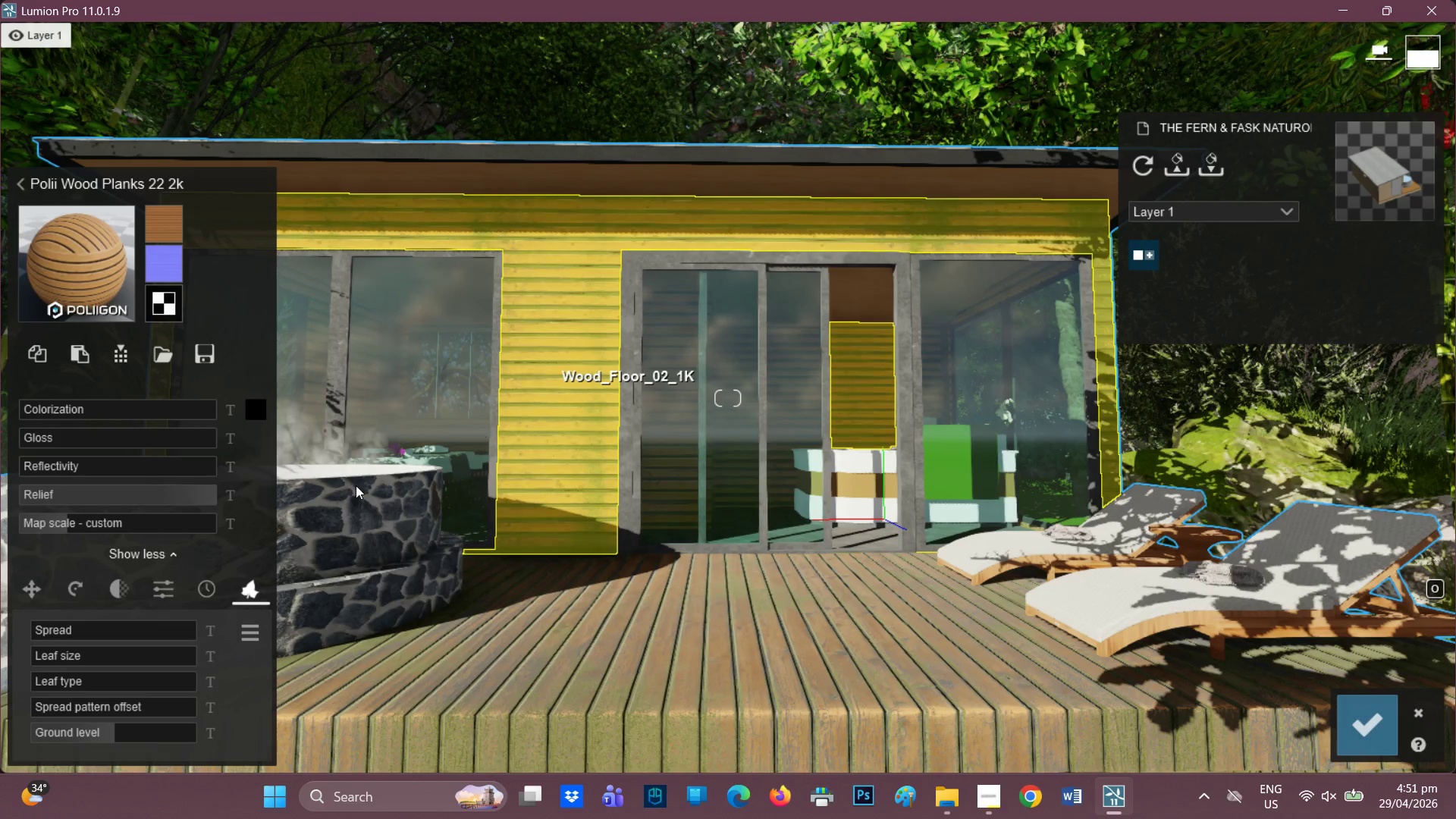 
wait(6.95)
 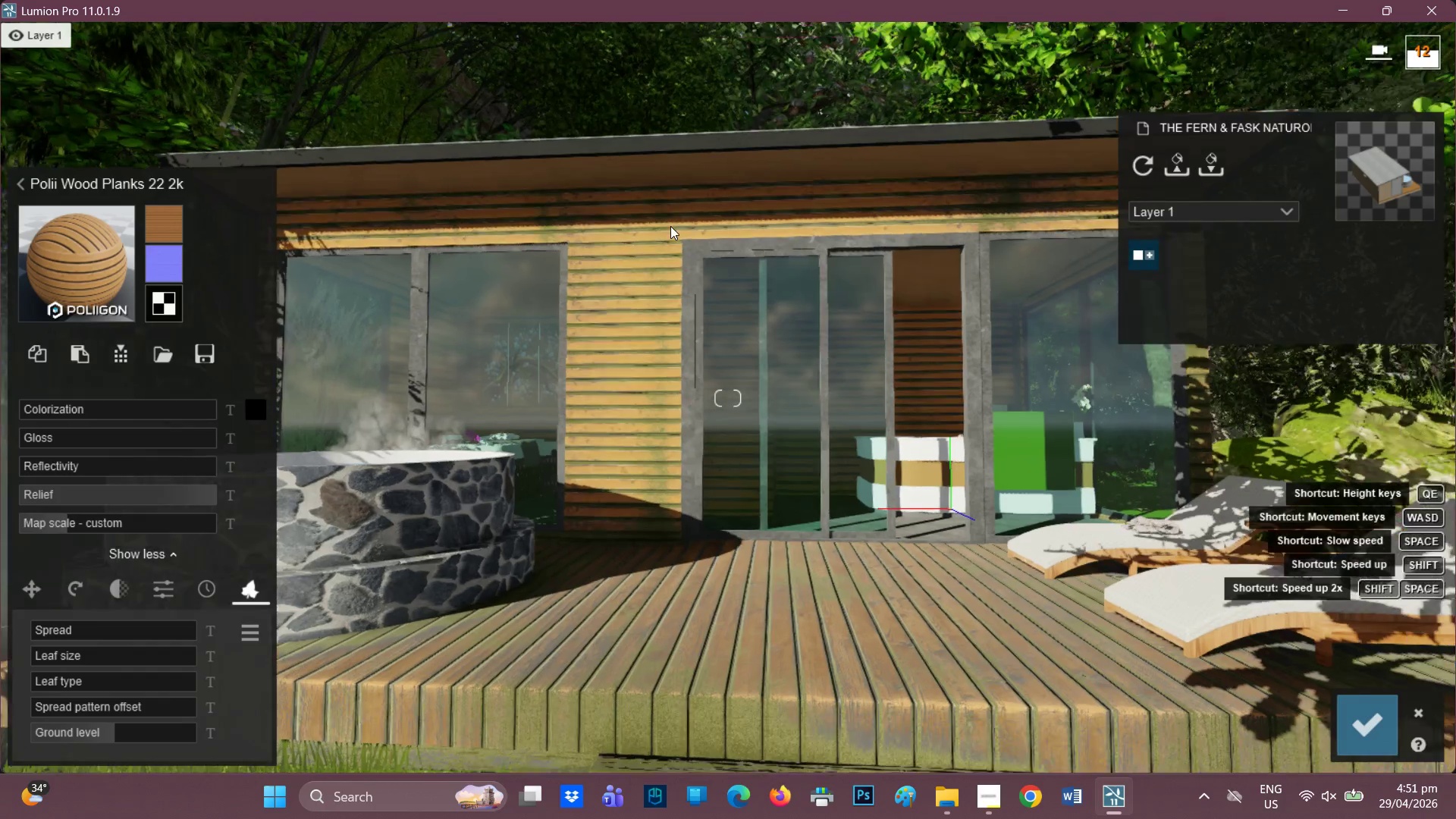 
left_click([111, 412])
 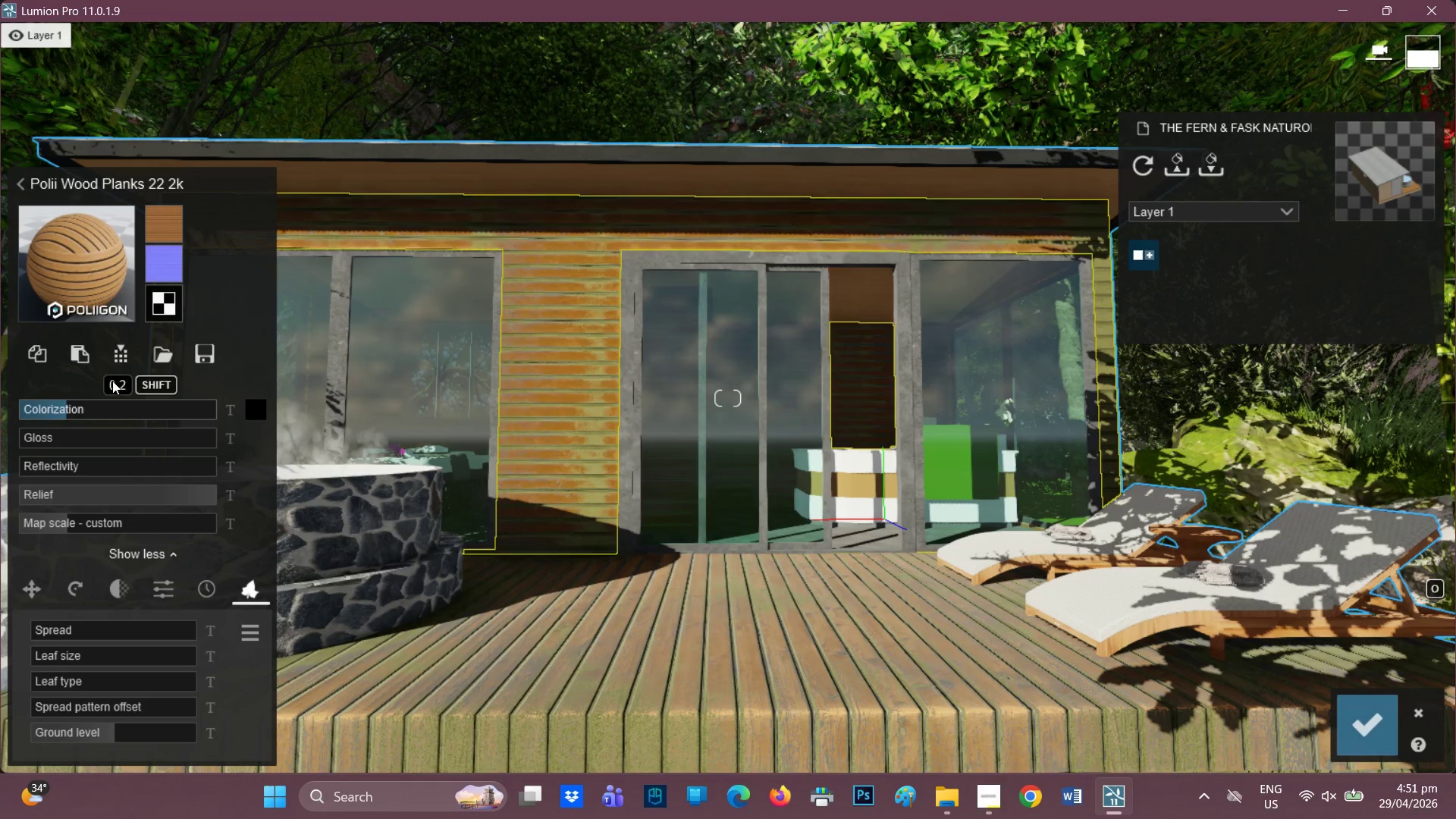 
type(QQ)
 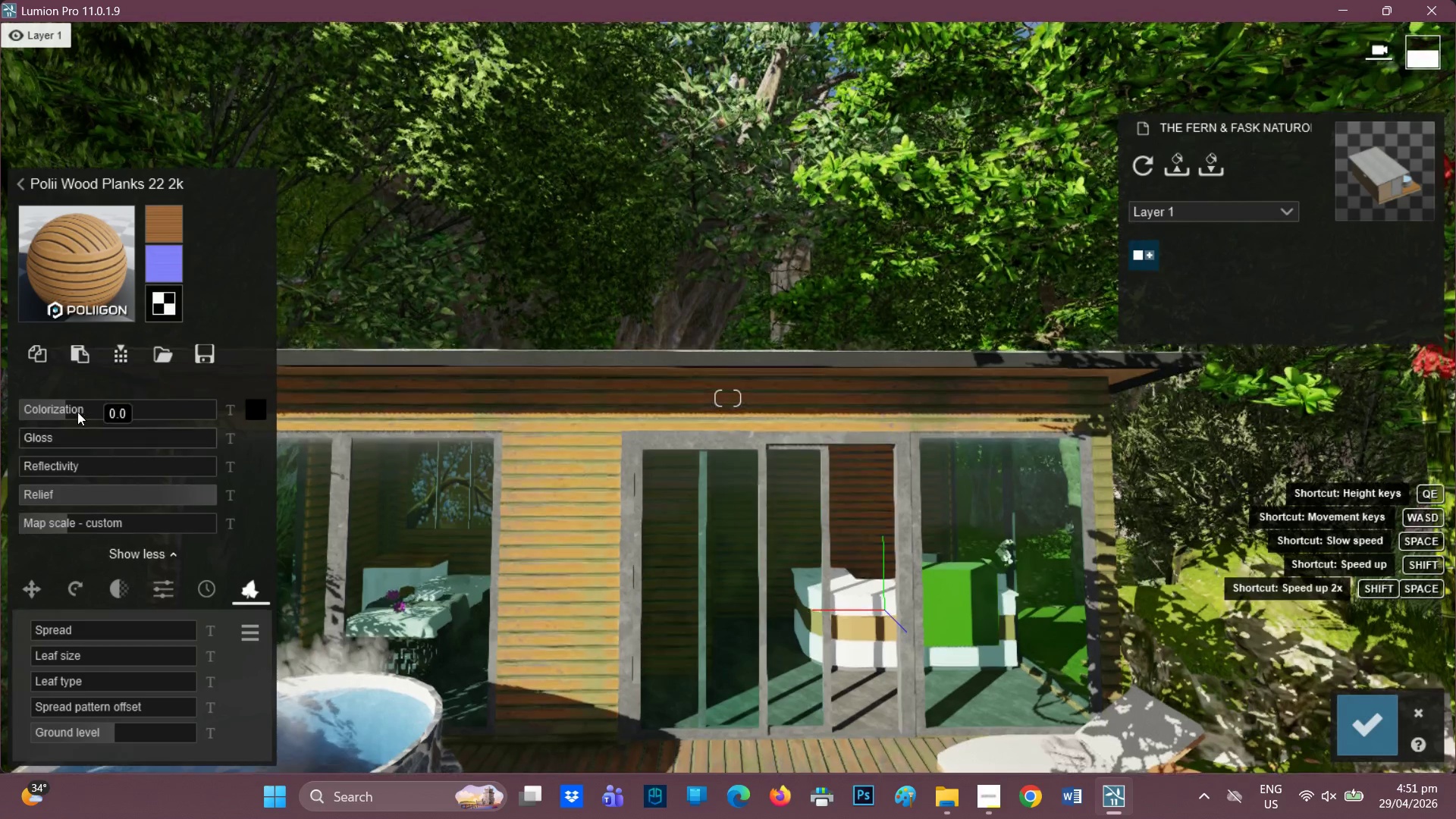 
left_click([83, 409])
 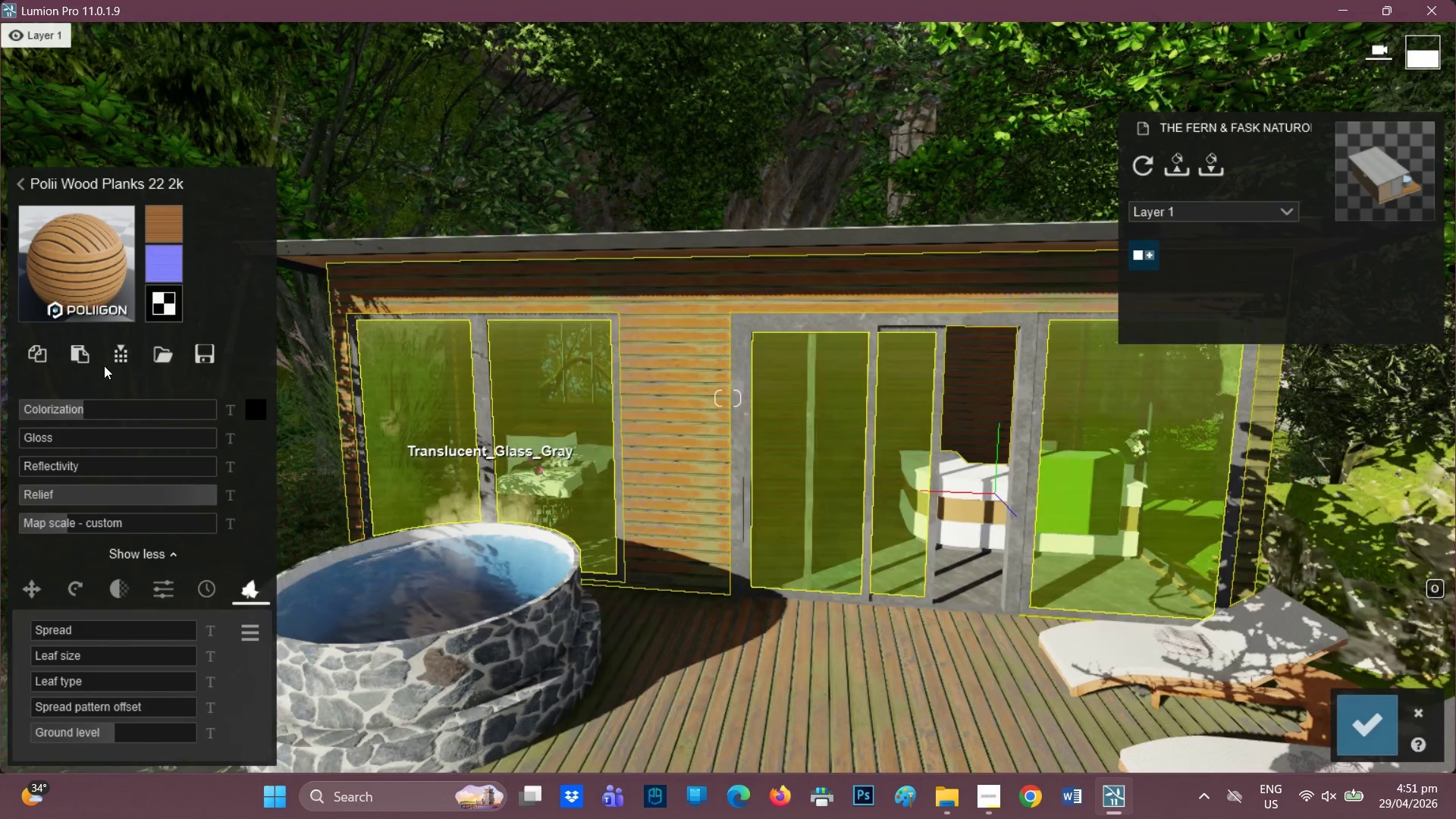 
left_click([61, 413])
 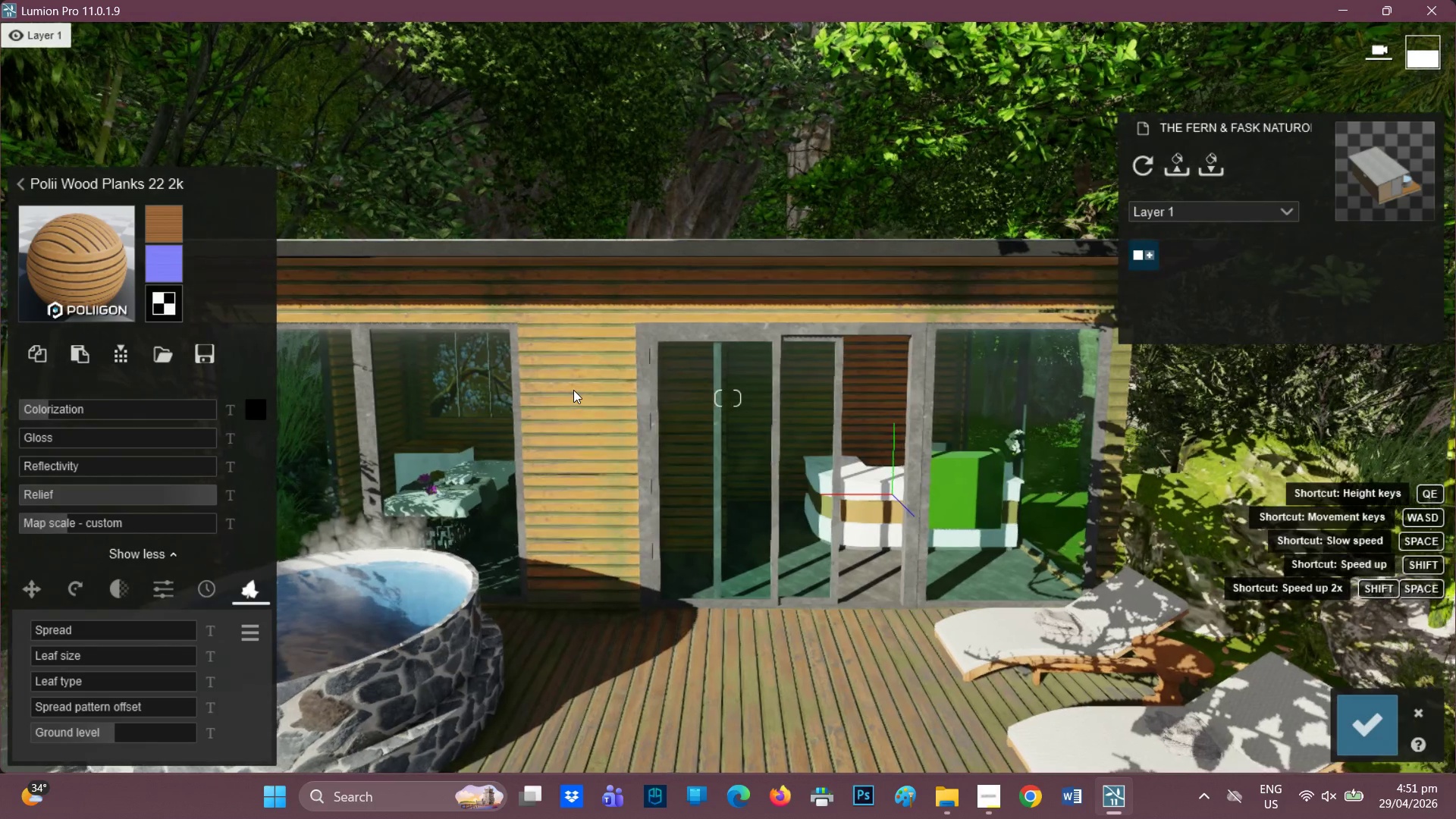 
wait(5.55)
 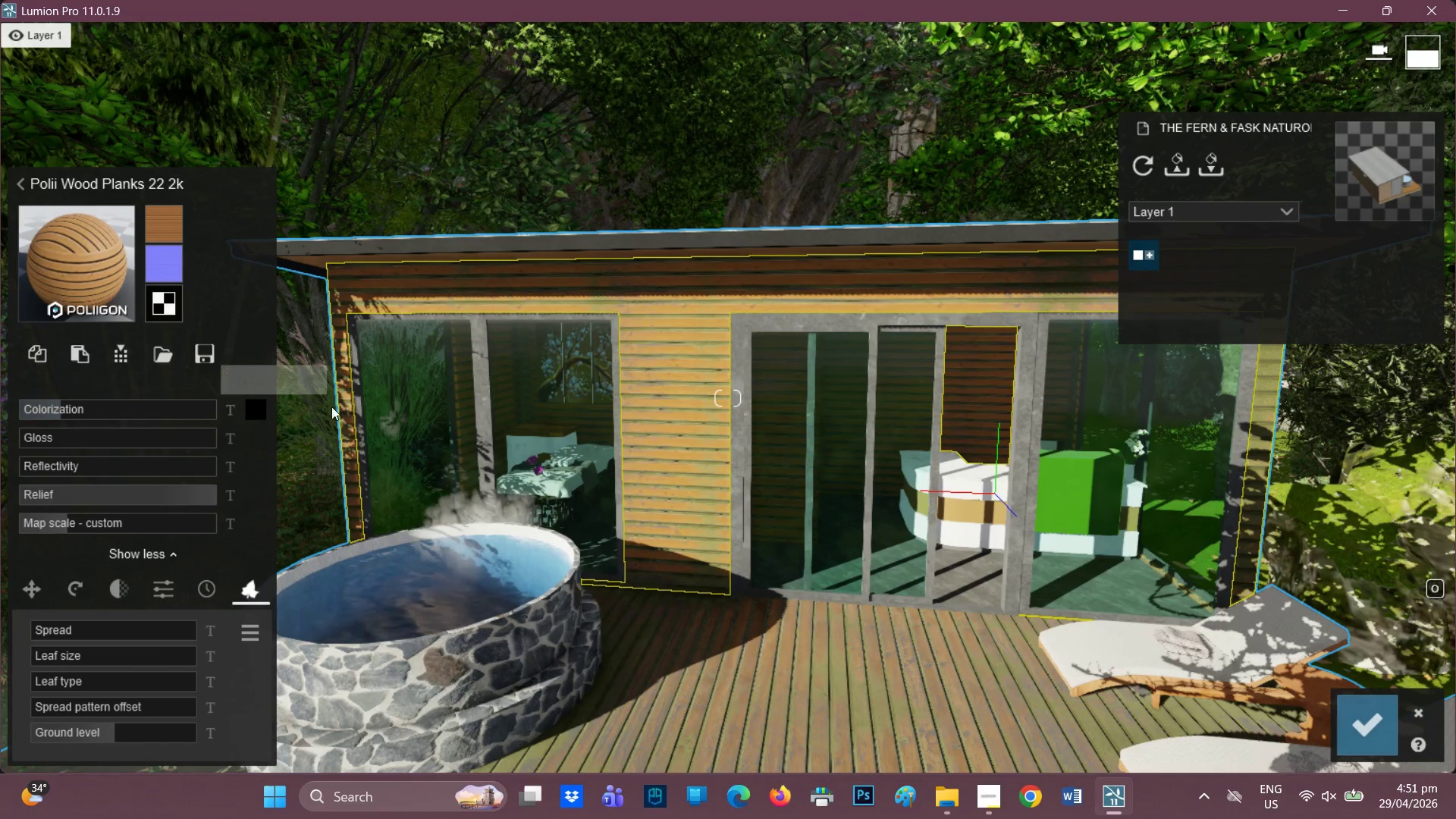 
left_click([627, 255])
 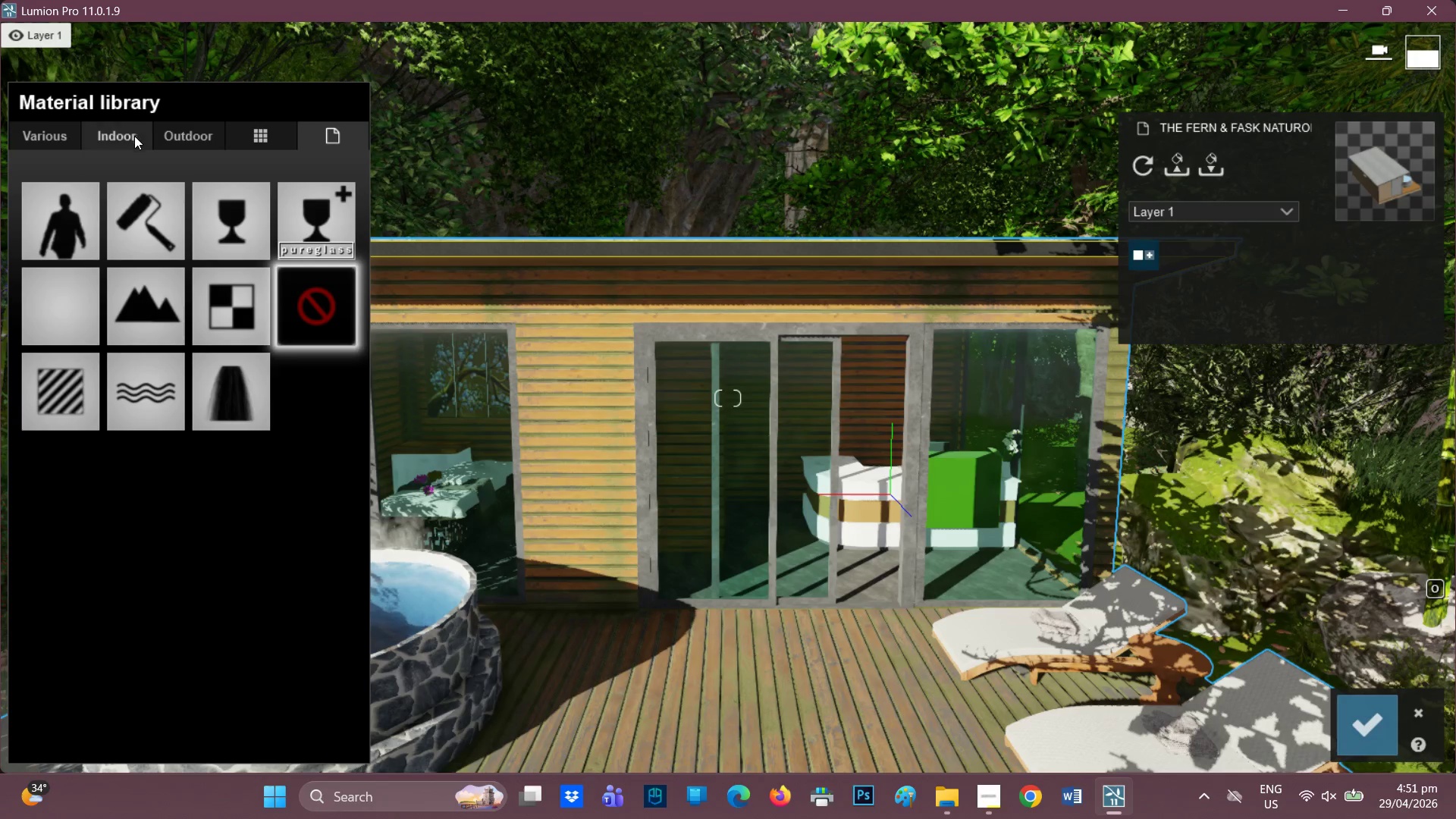 
left_click([129, 141])
 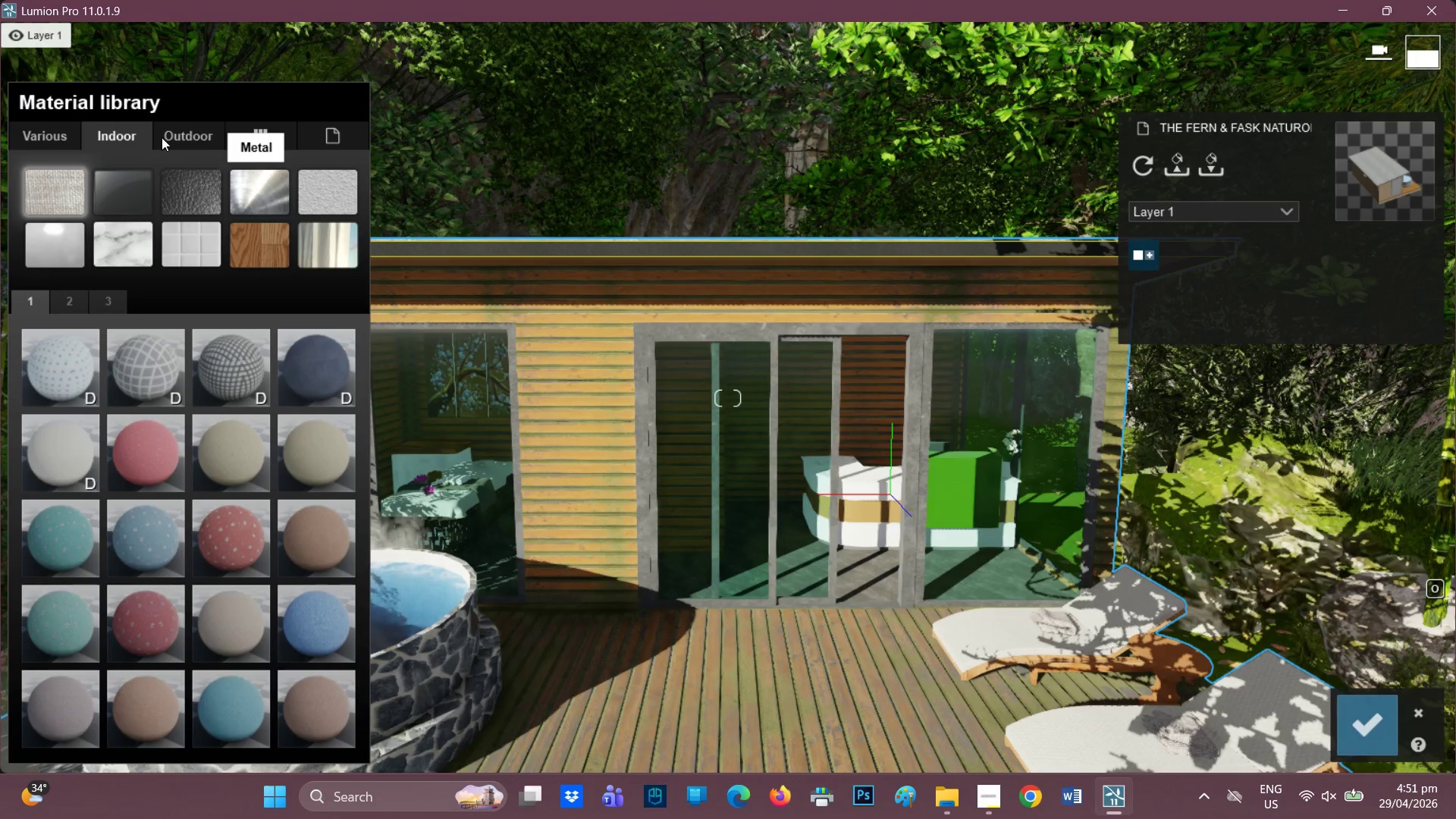 
left_click([256, 178])
 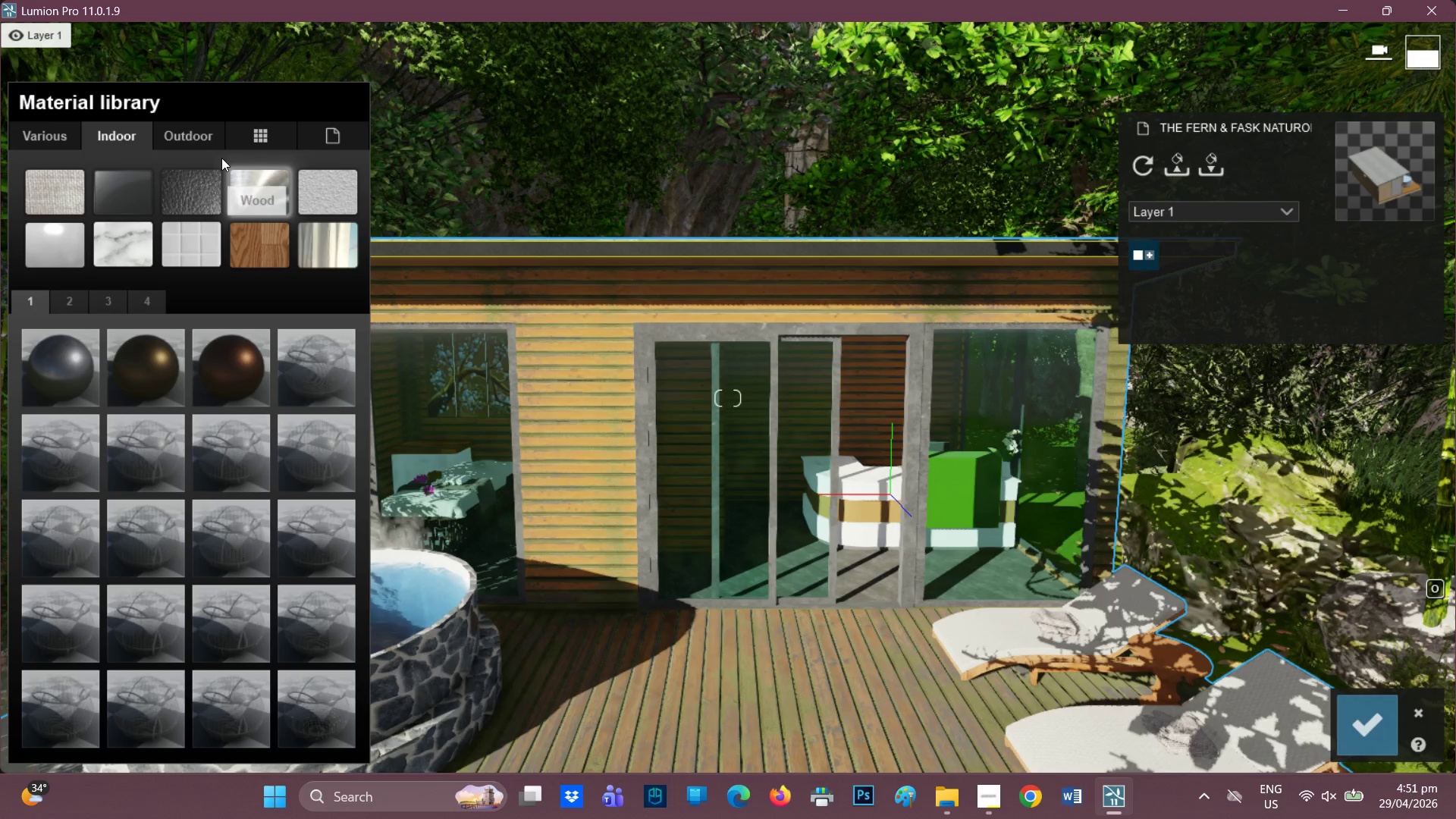 
left_click([189, 135])
 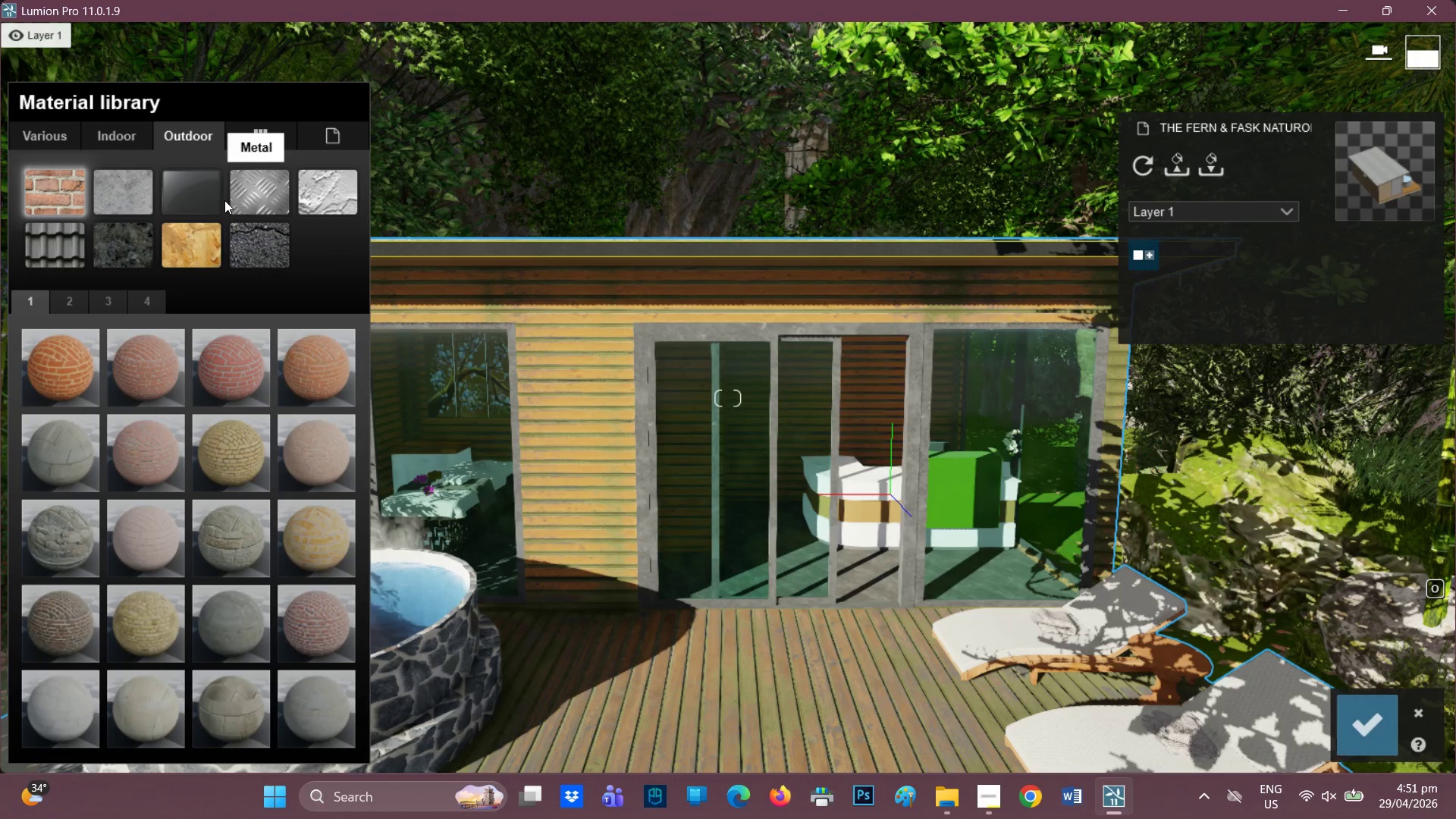 
left_click([203, 199])
 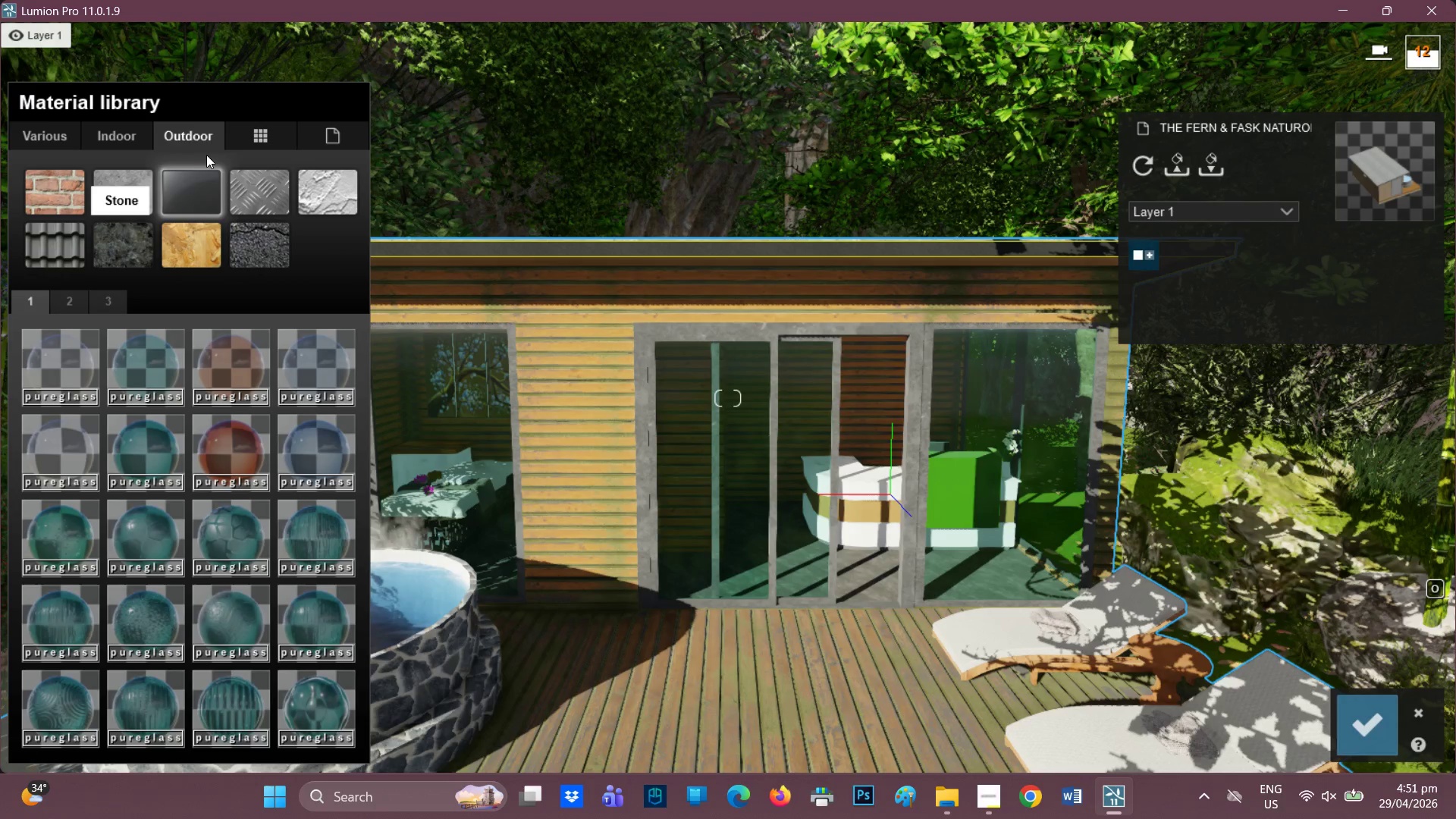 
left_click([246, 190])
 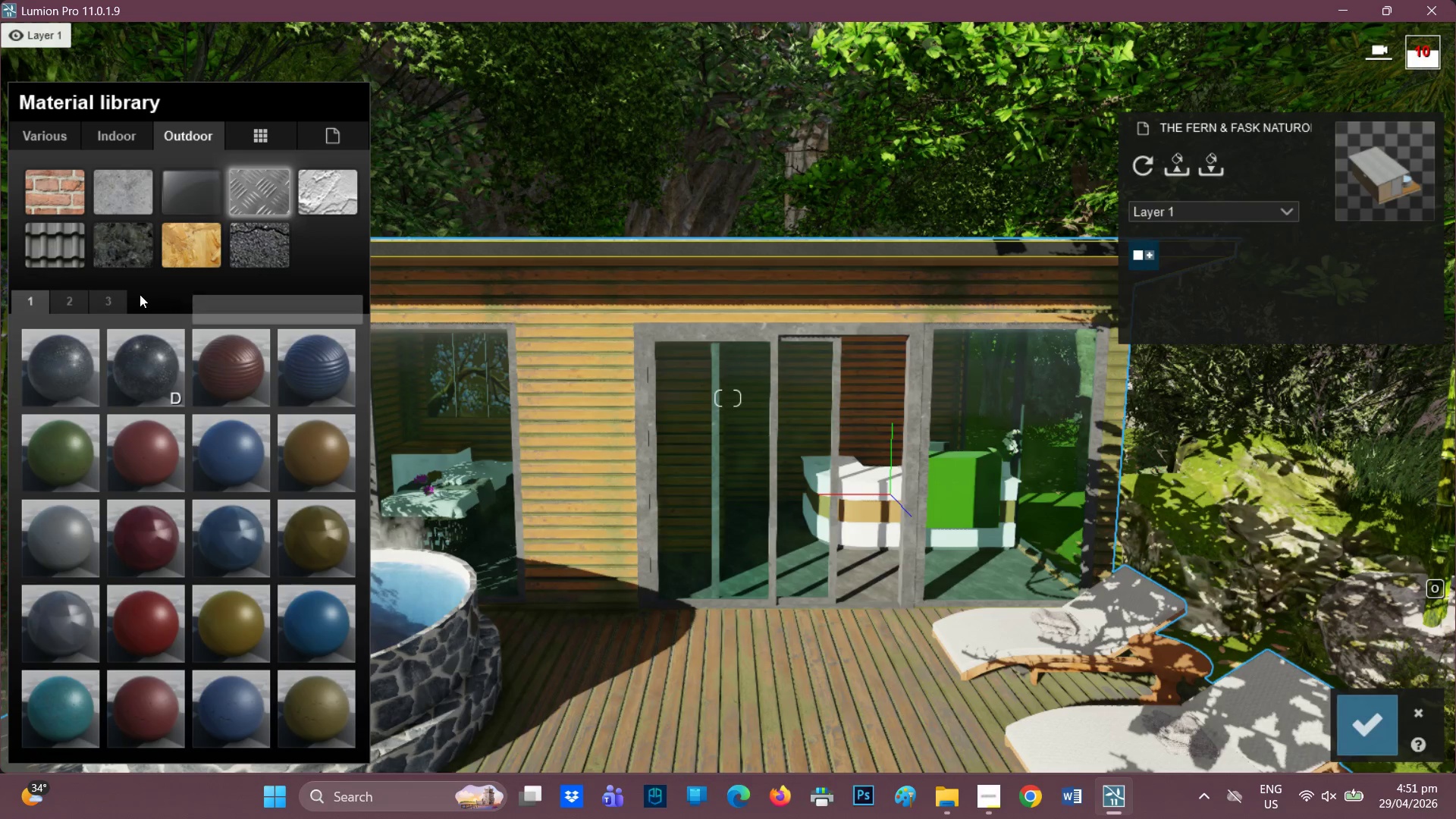 
left_click([109, 305])
 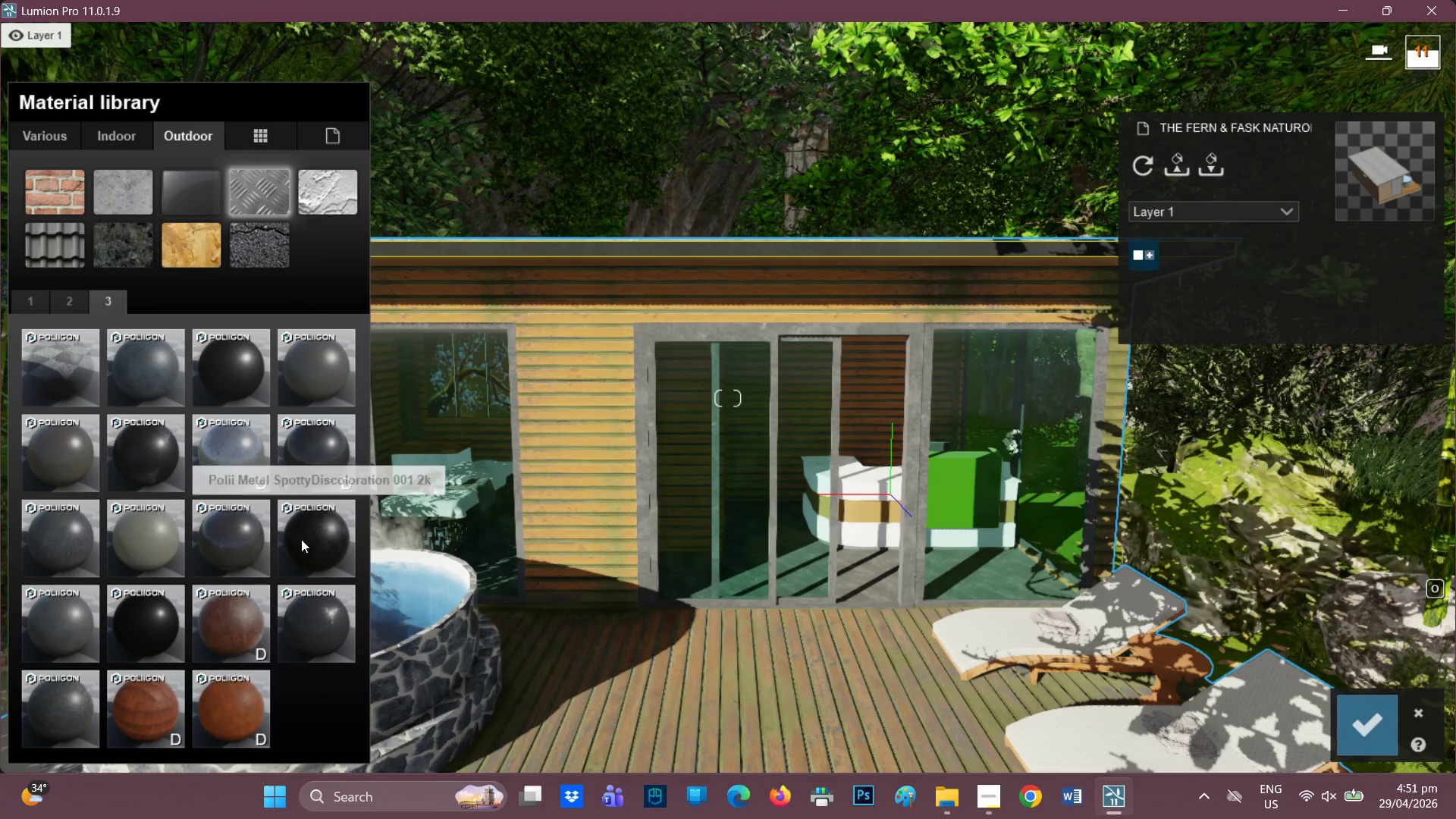 
left_click([302, 538])
 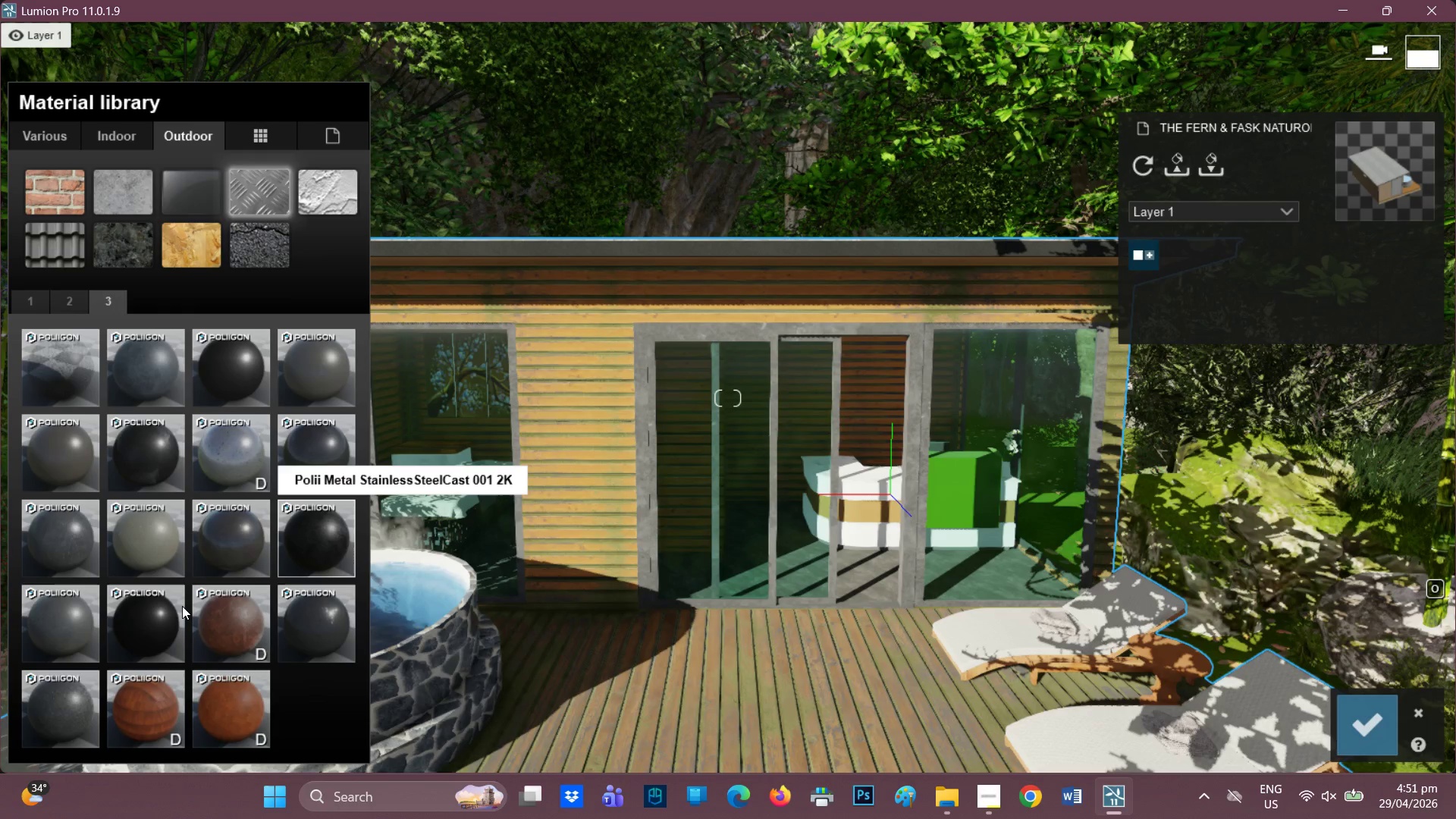 
mouse_move([140, 623])
 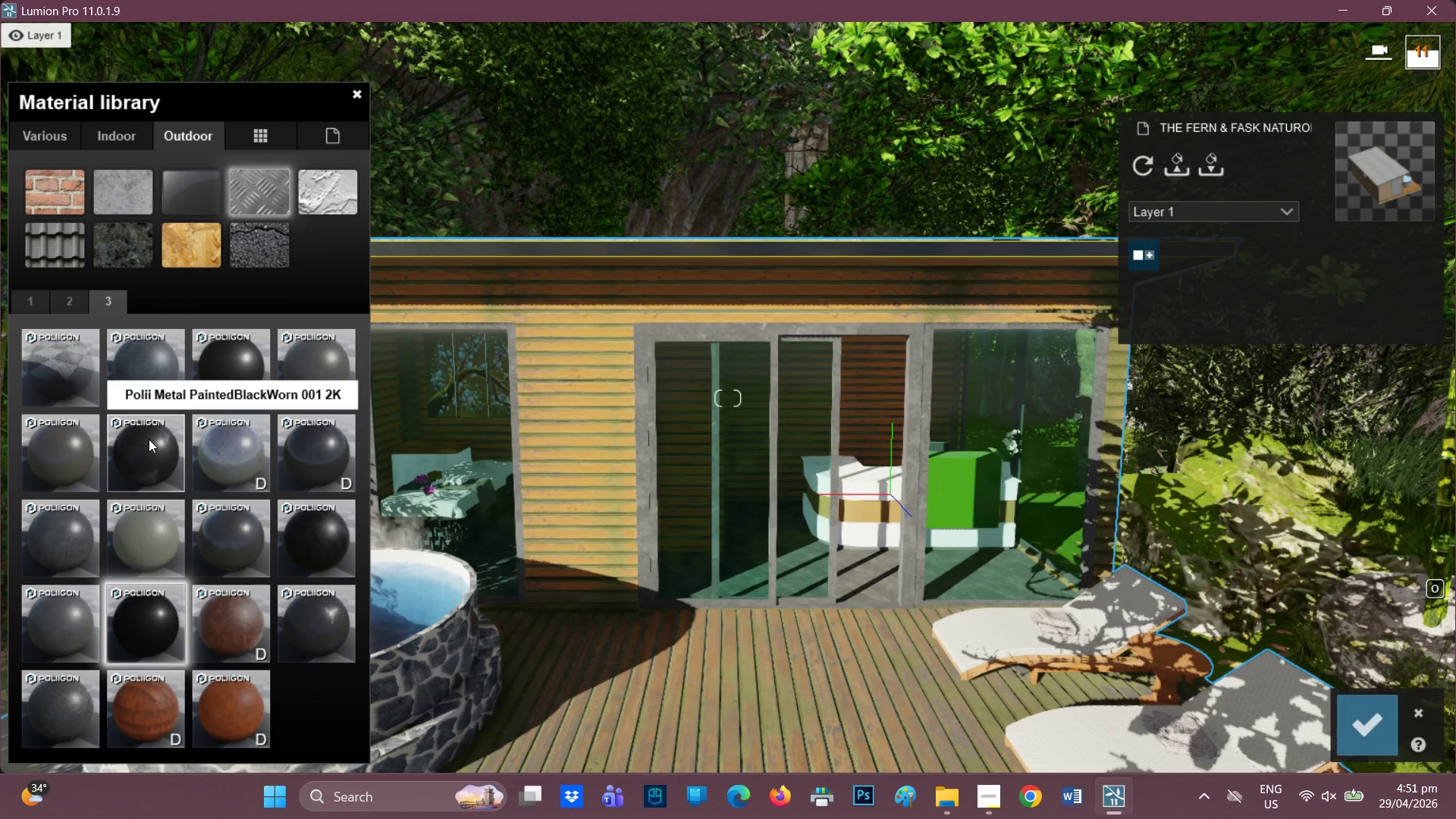 
mouse_move([209, 394])
 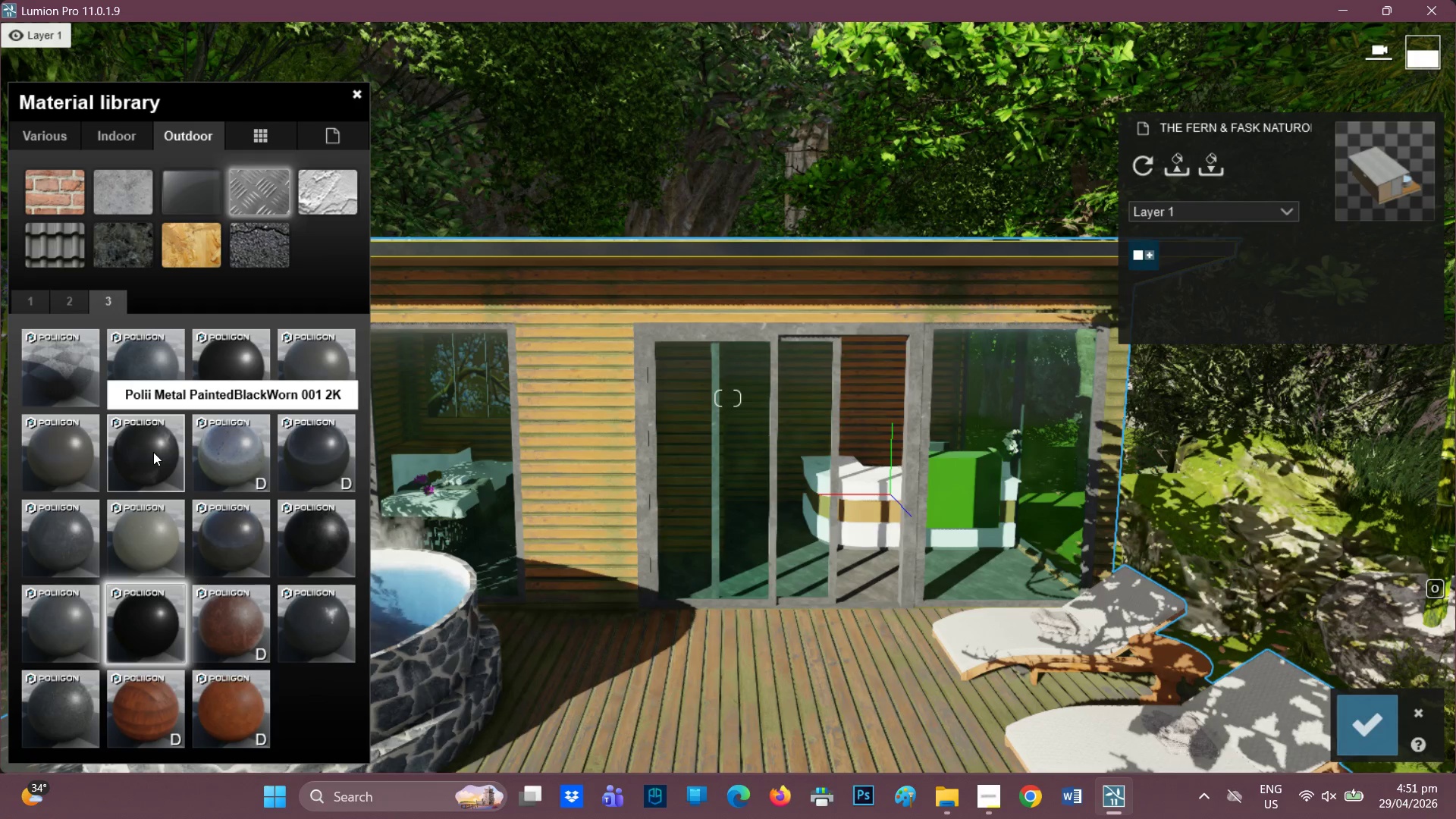 
left_click([153, 452])
 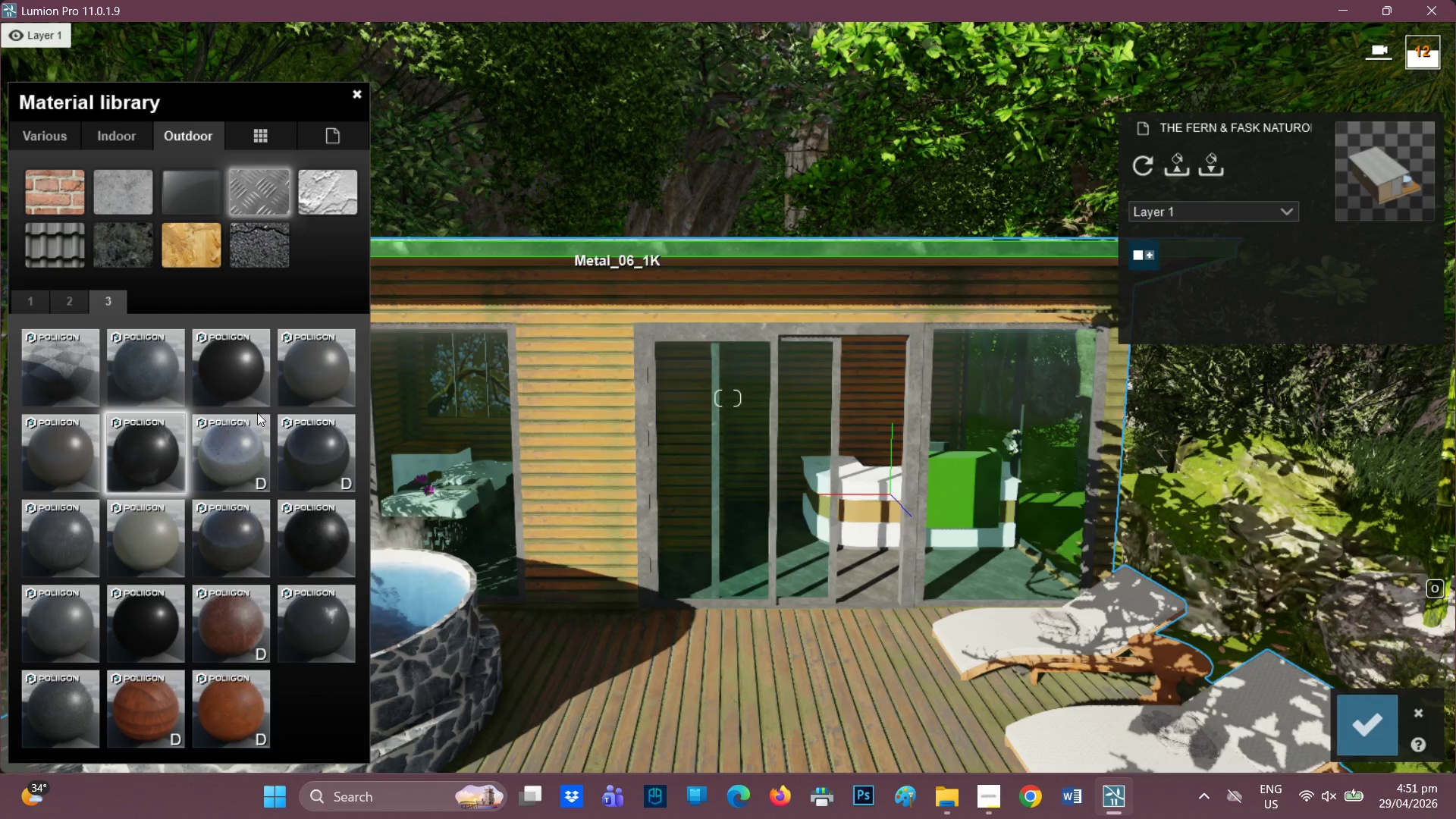 
double_click([152, 457])
 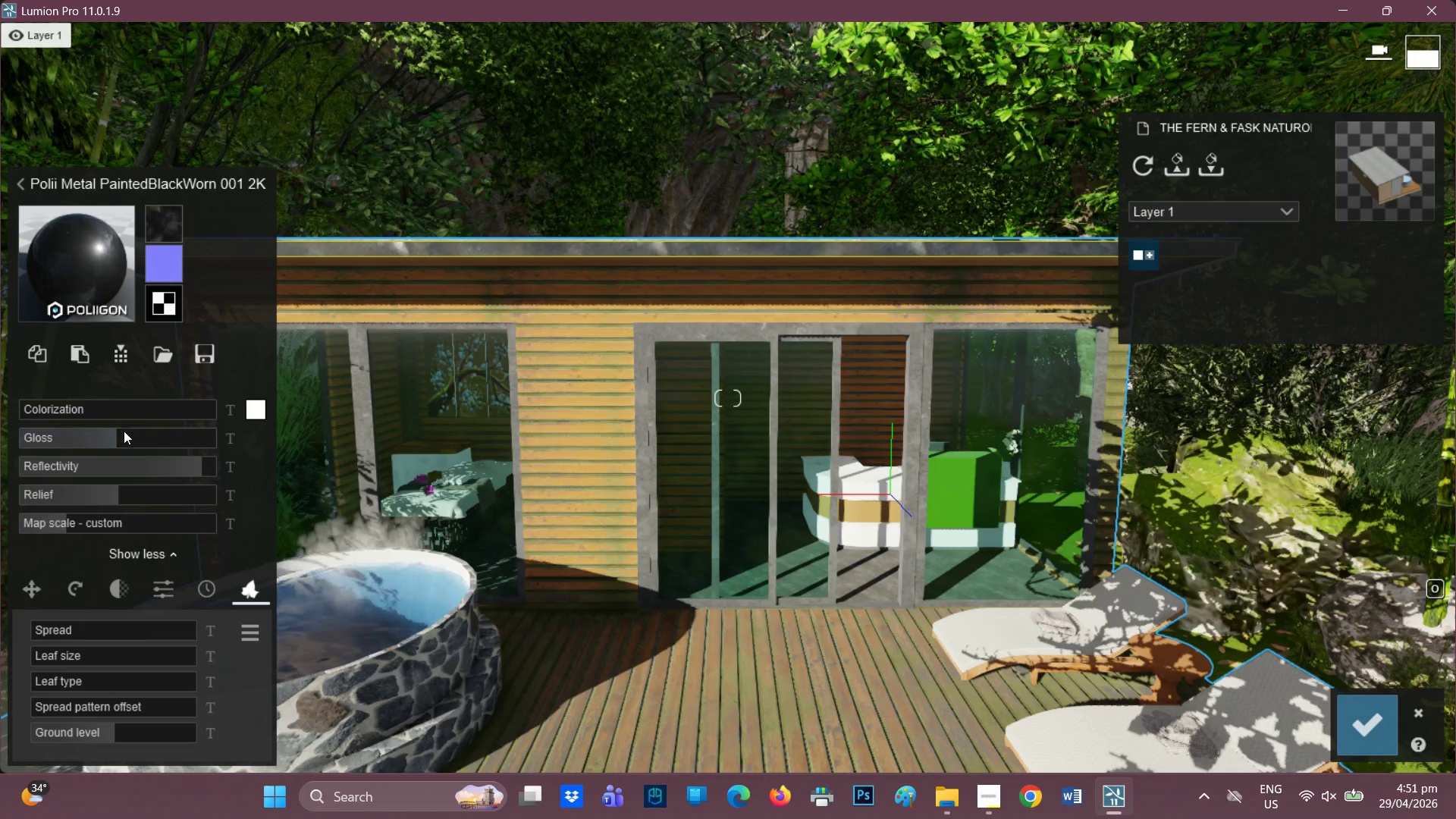 
left_click_drag(start_coordinate=[111, 441], to_coordinate=[24, 445])
 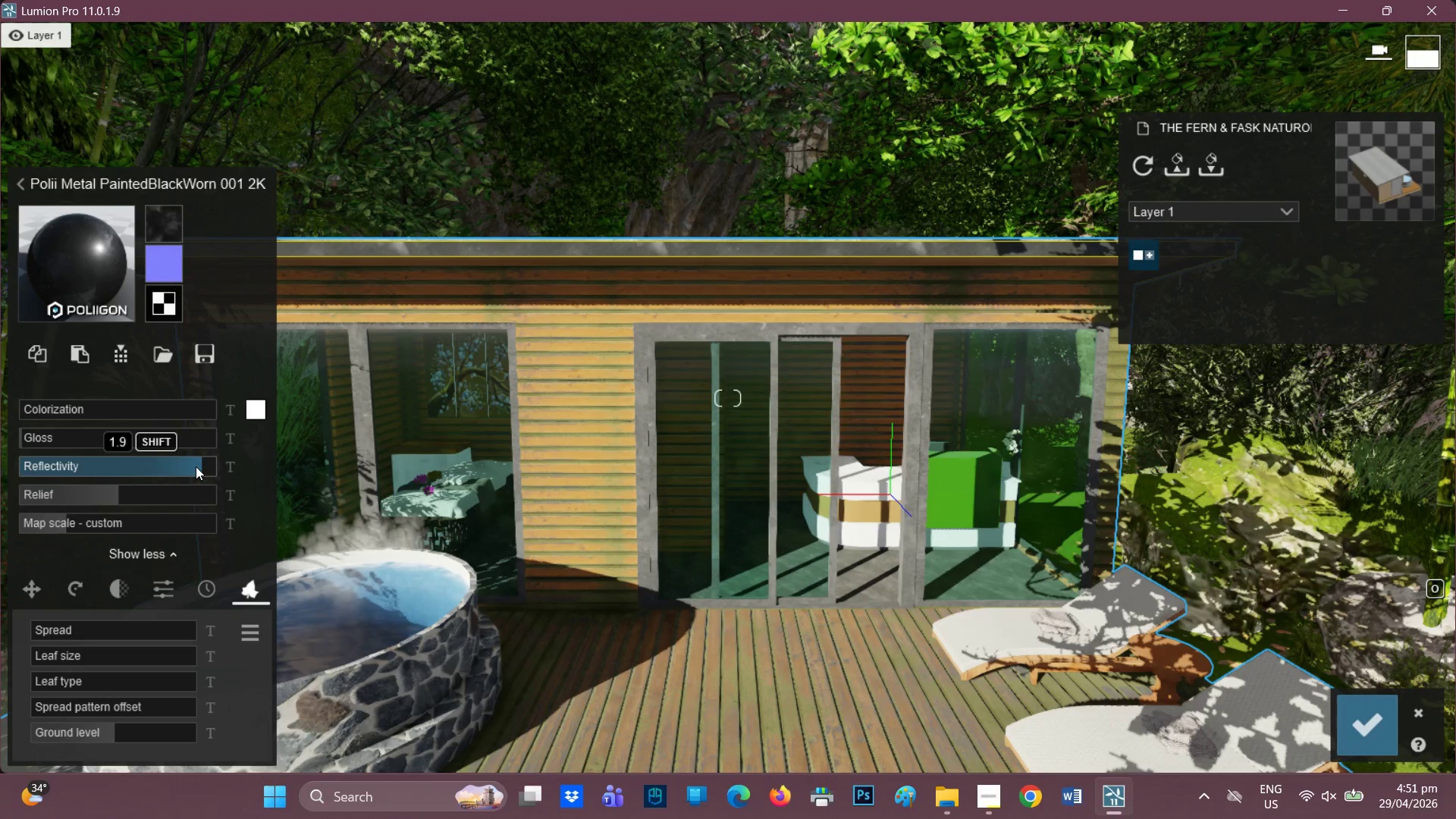 
left_click_drag(start_coordinate=[195, 466], to_coordinate=[10, 485])
 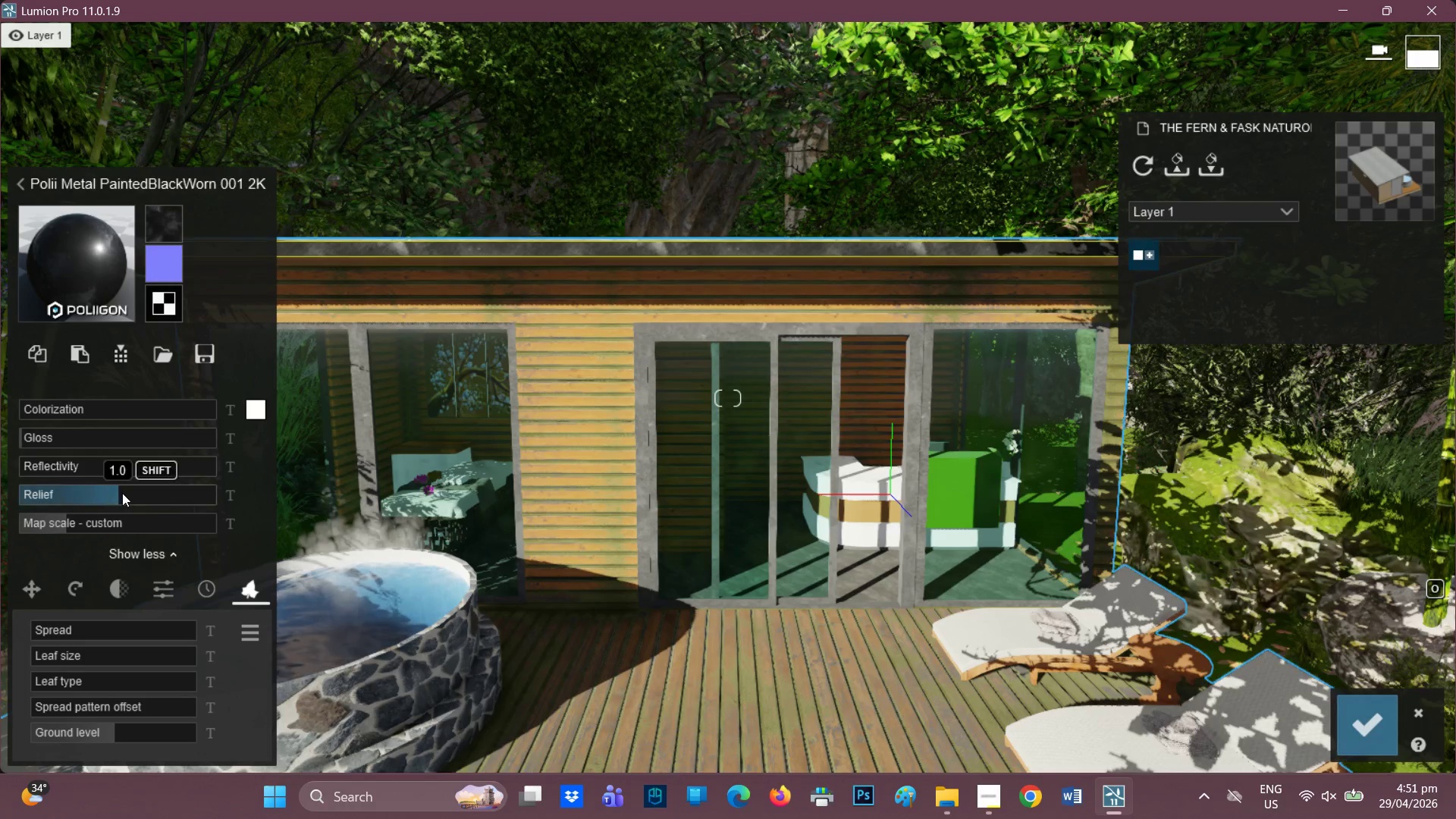 
left_click_drag(start_coordinate=[122, 493], to_coordinate=[273, 487])
 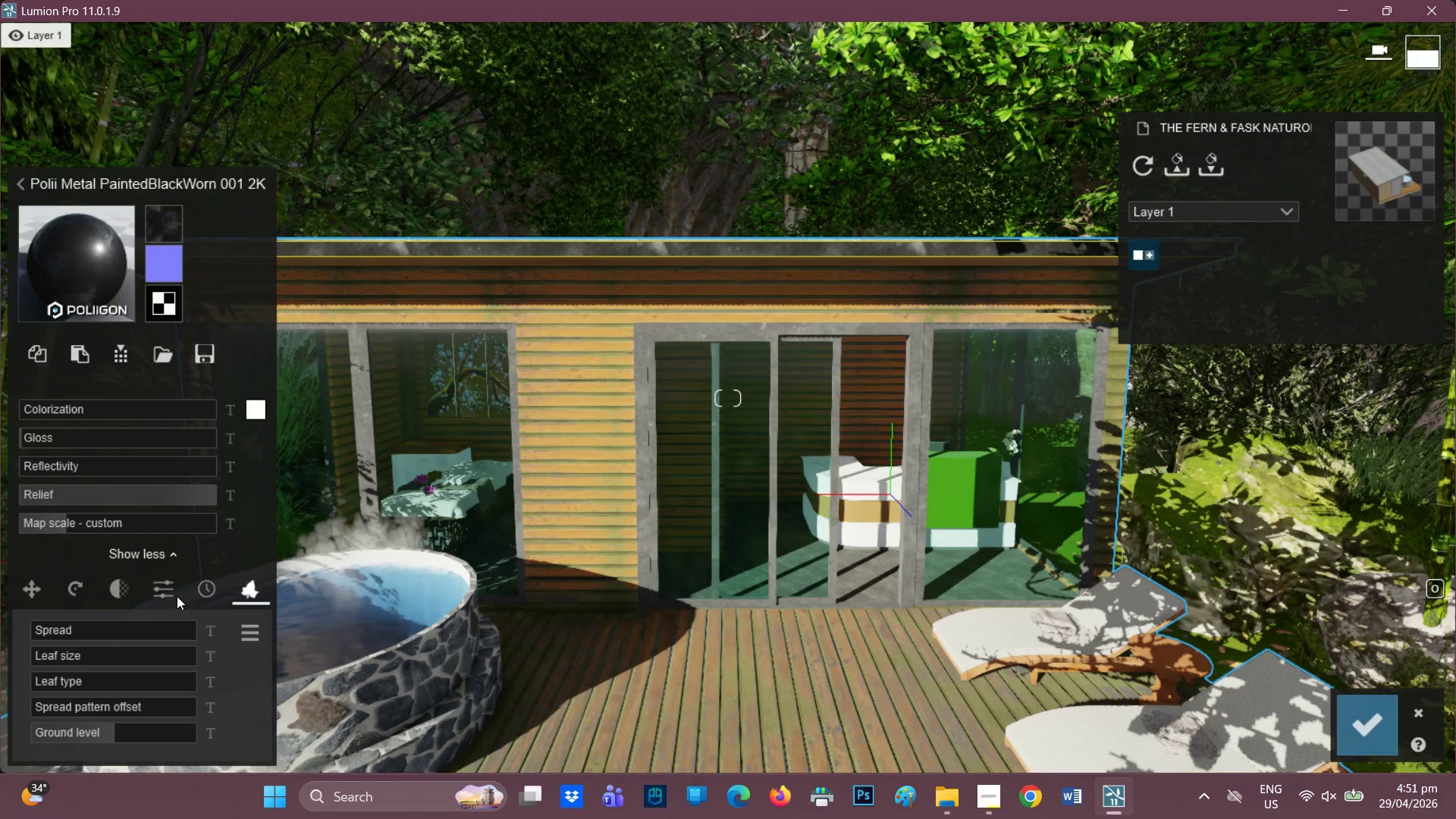 
left_click([199, 590])
 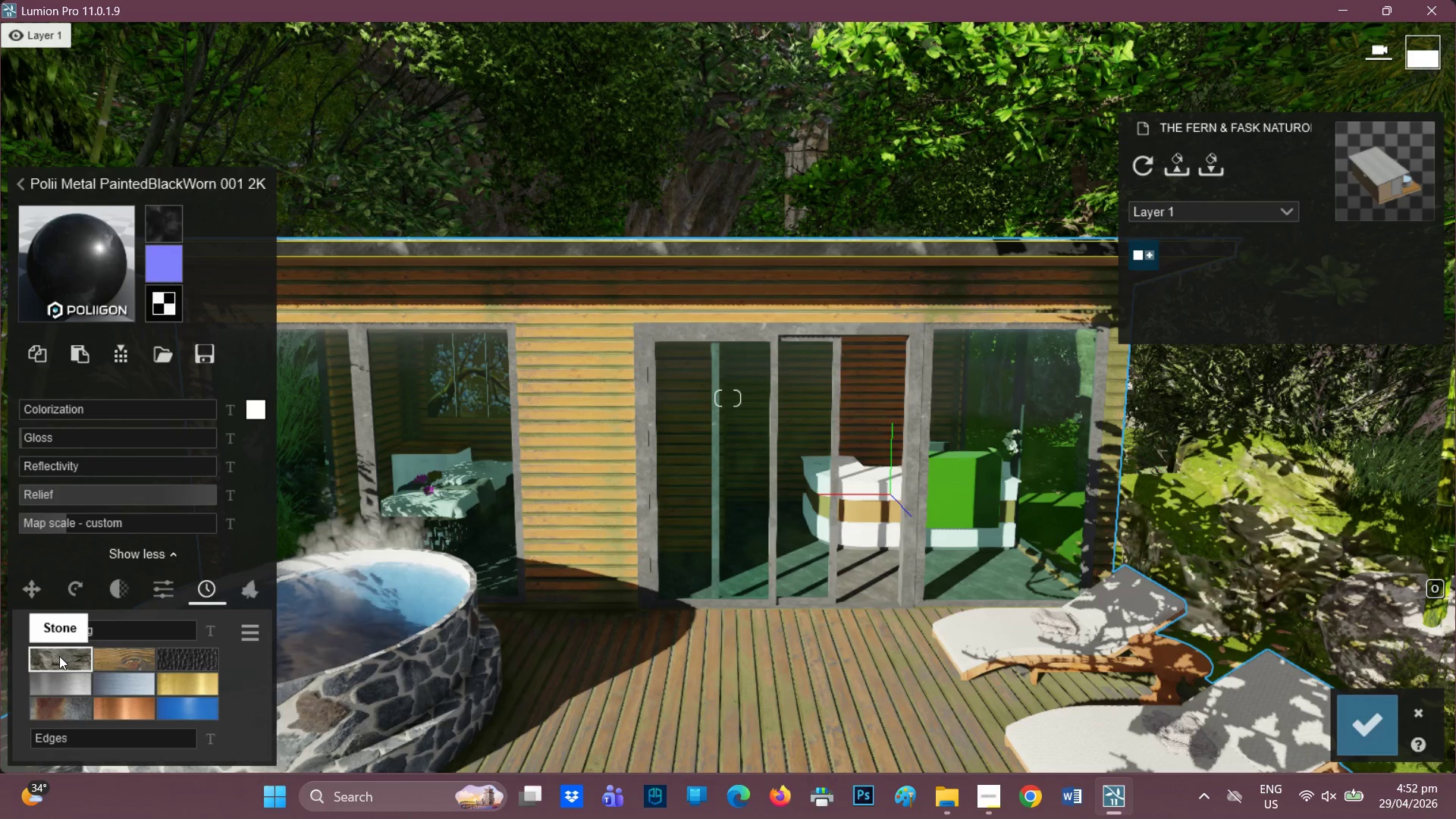 
wait(9.92)
 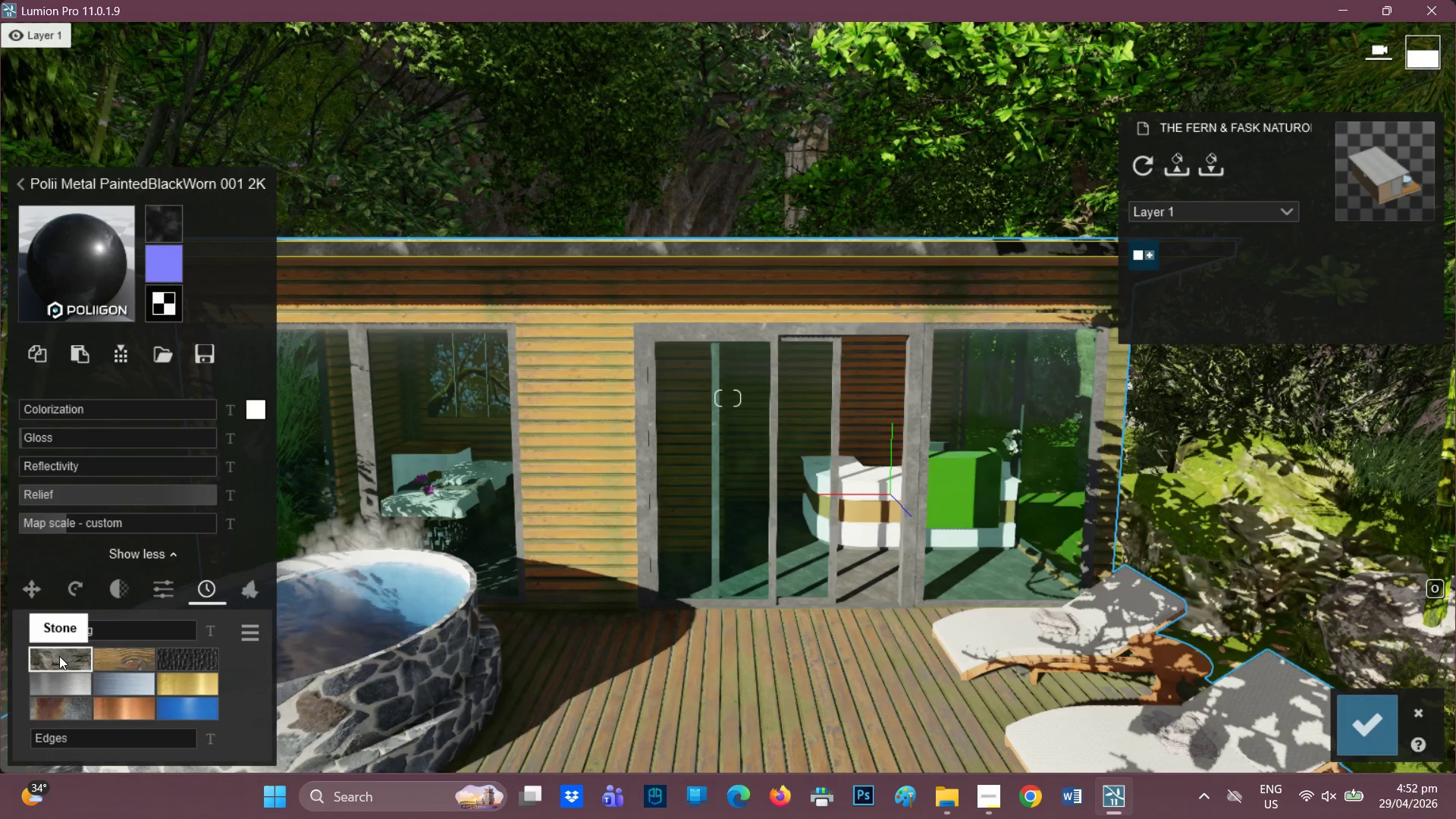 
key(Q)
 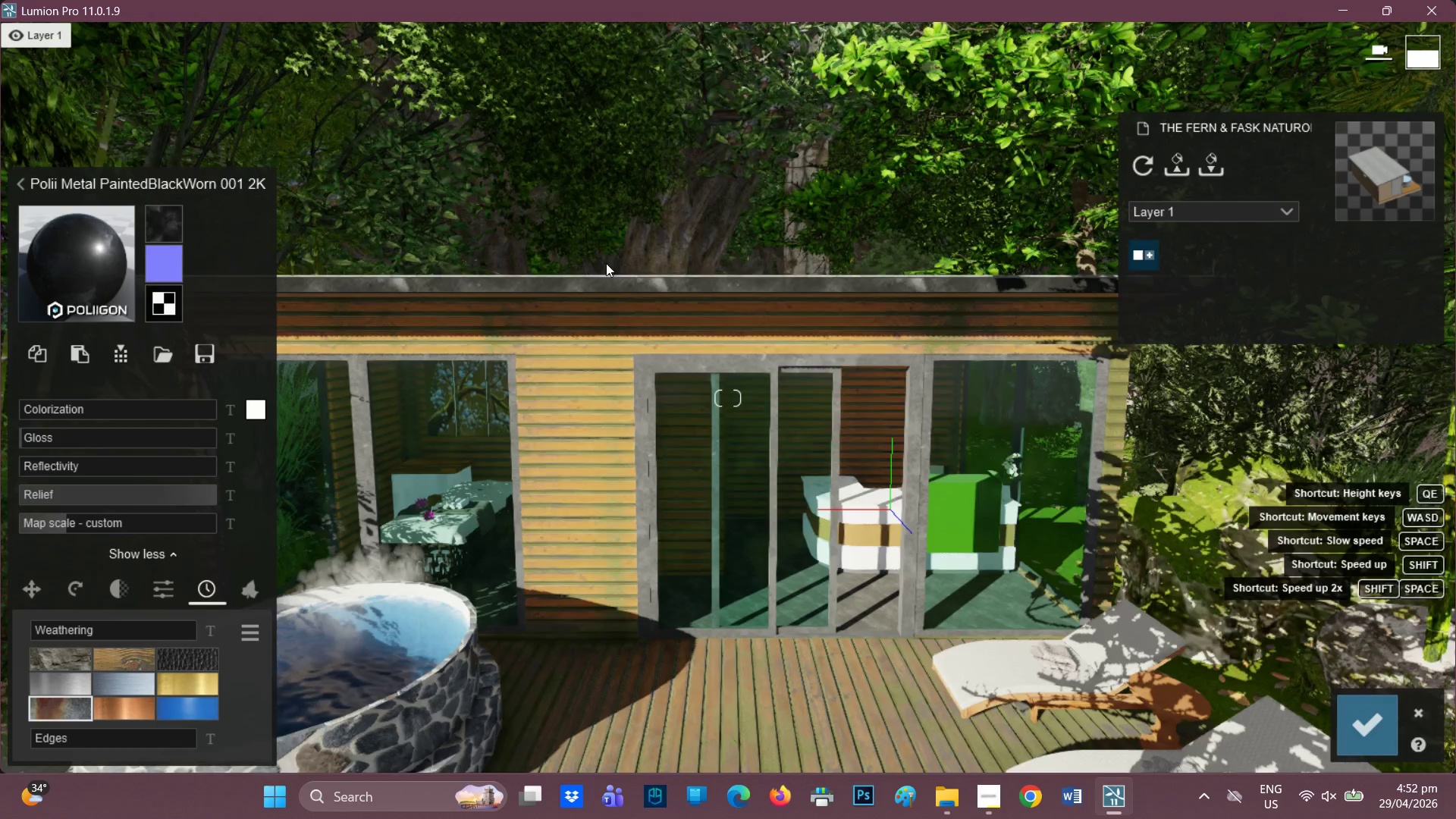 
key(Q)
 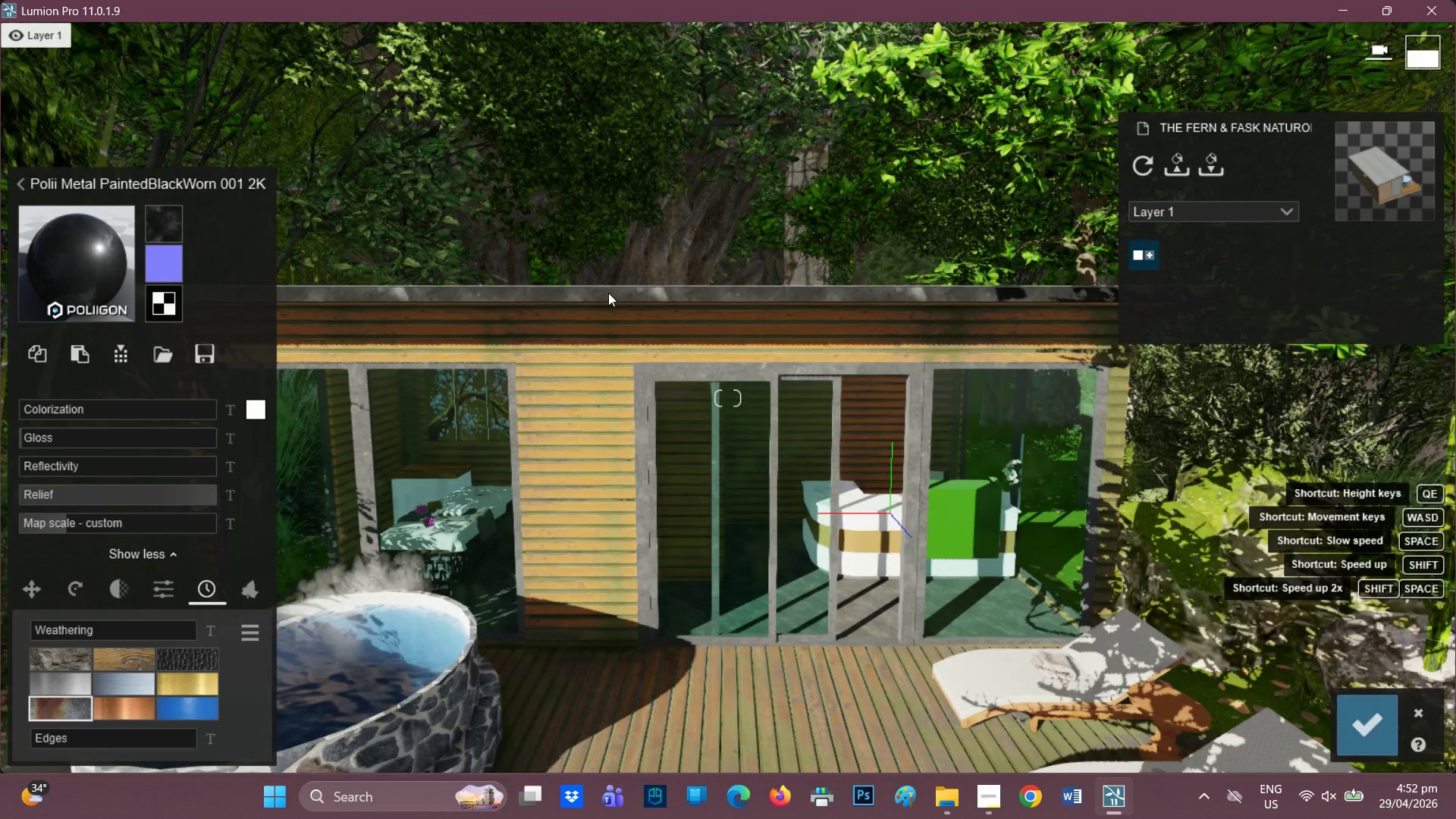 
scroll: coordinate [664, 456], scroll_direction: up, amount: 3.0
 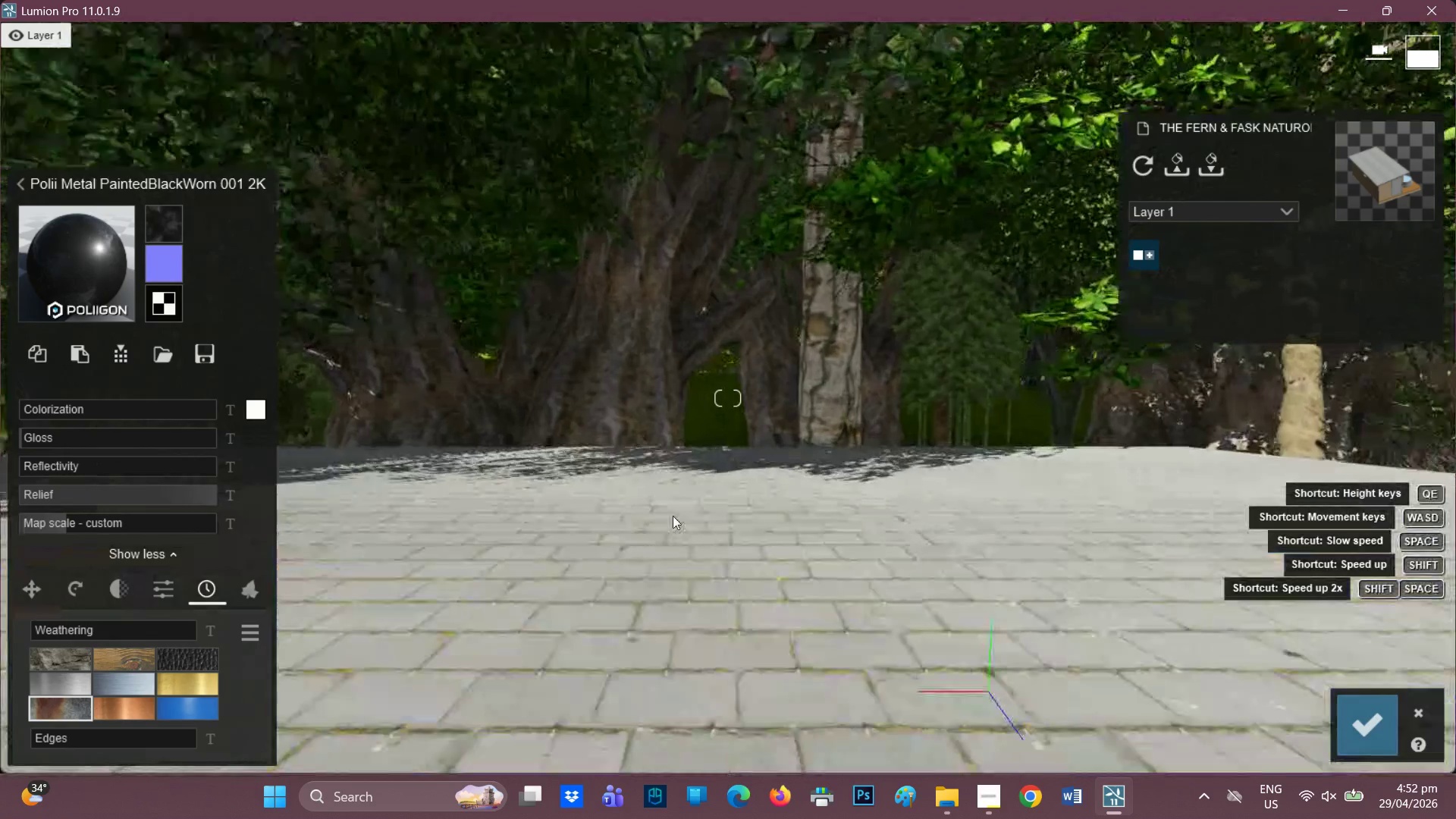 
scroll: coordinate [673, 516], scroll_direction: down, amount: 1.0
 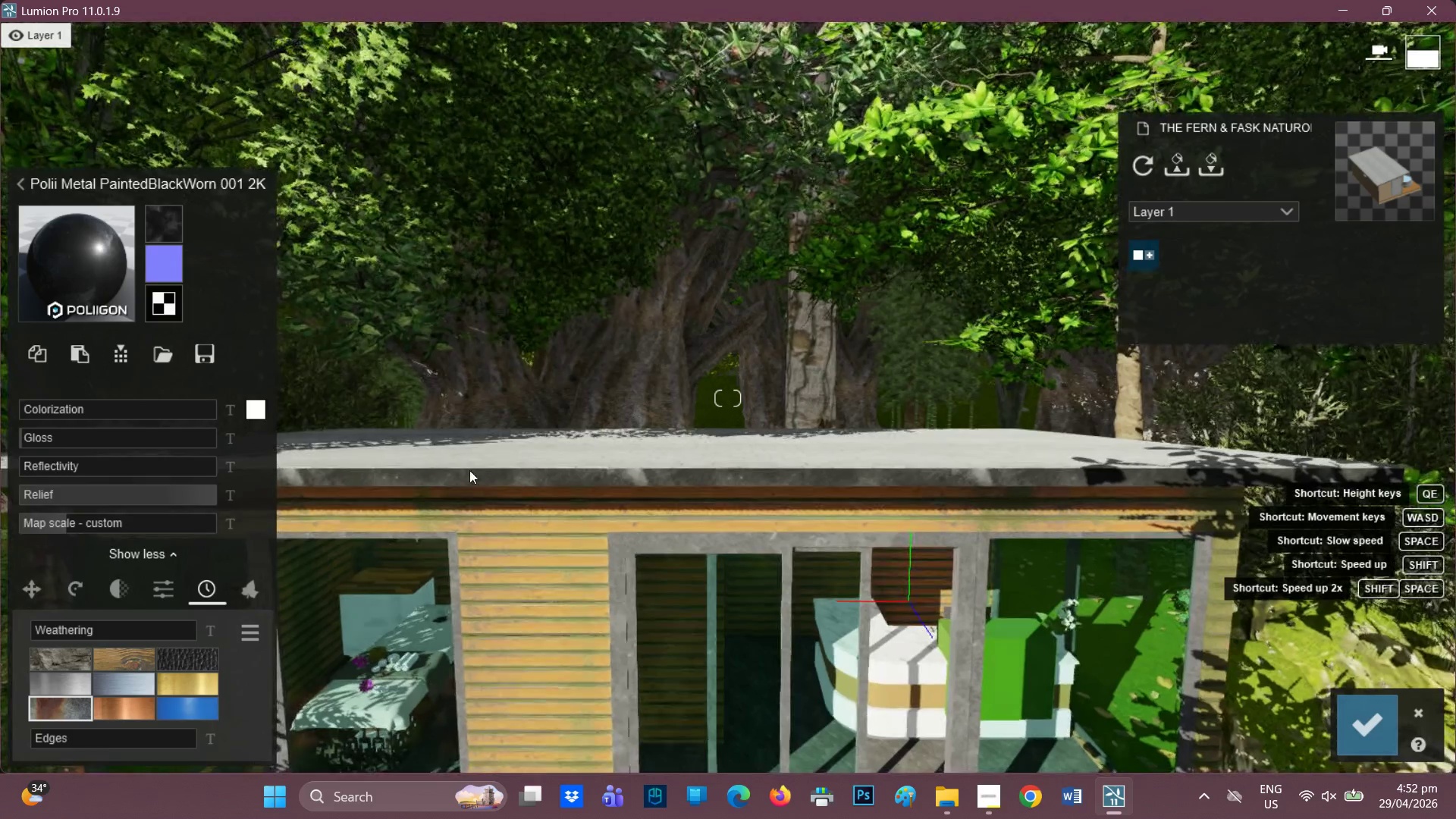 
key(E)
 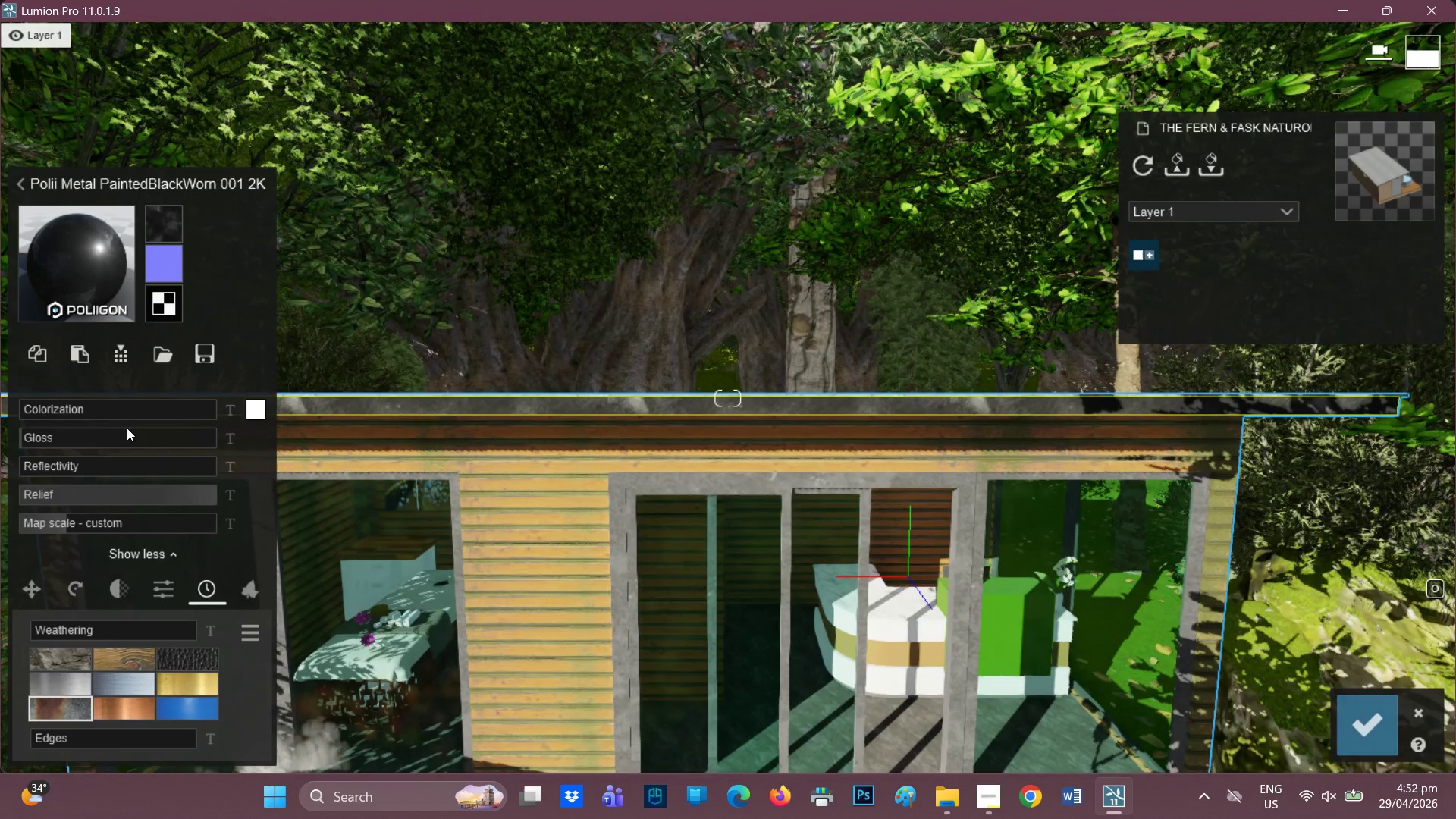 
left_click_drag(start_coordinate=[24, 441], to_coordinate=[133, 430])
 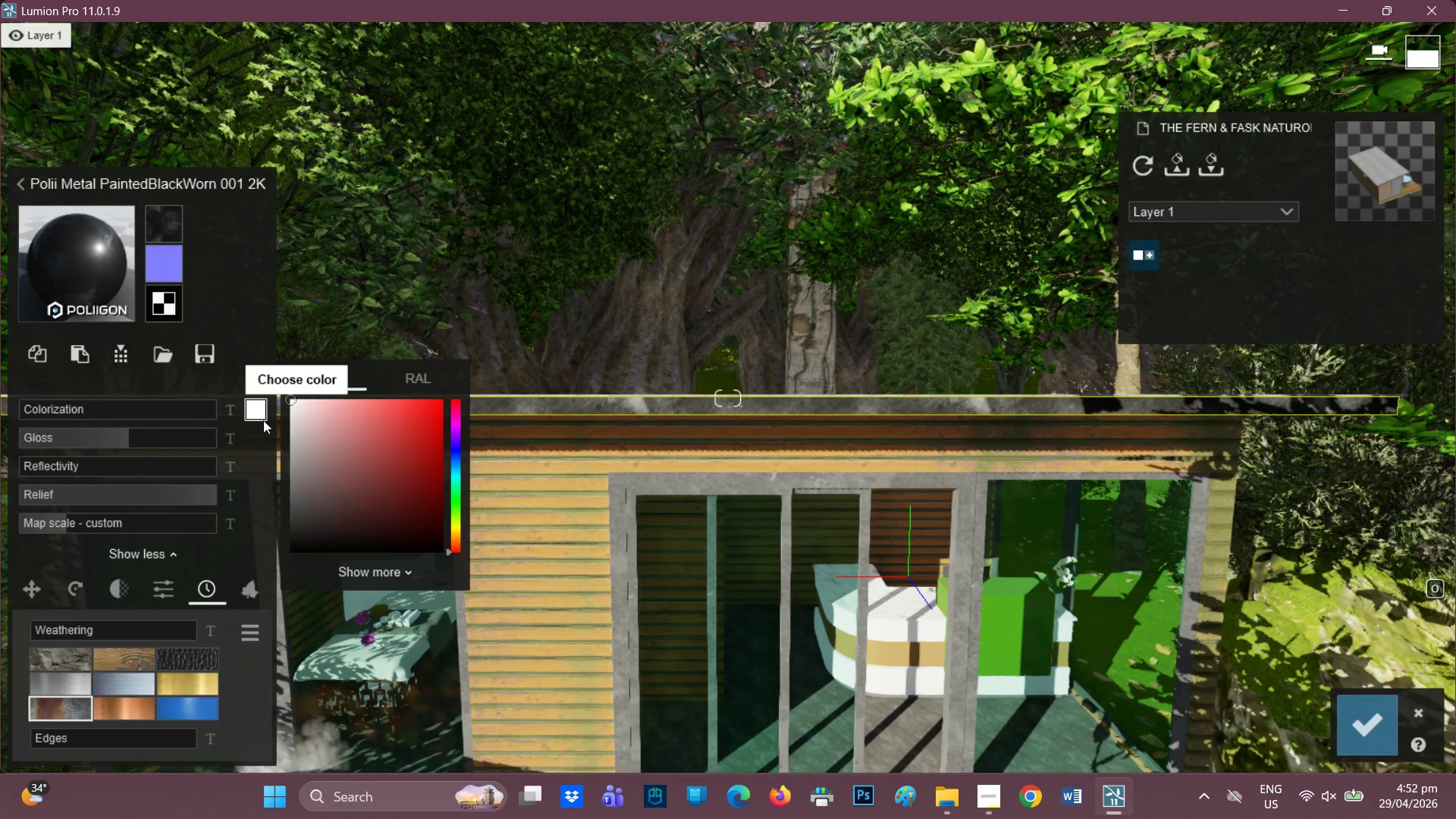 
left_click_drag(start_coordinate=[294, 496], to_coordinate=[282, 557])
 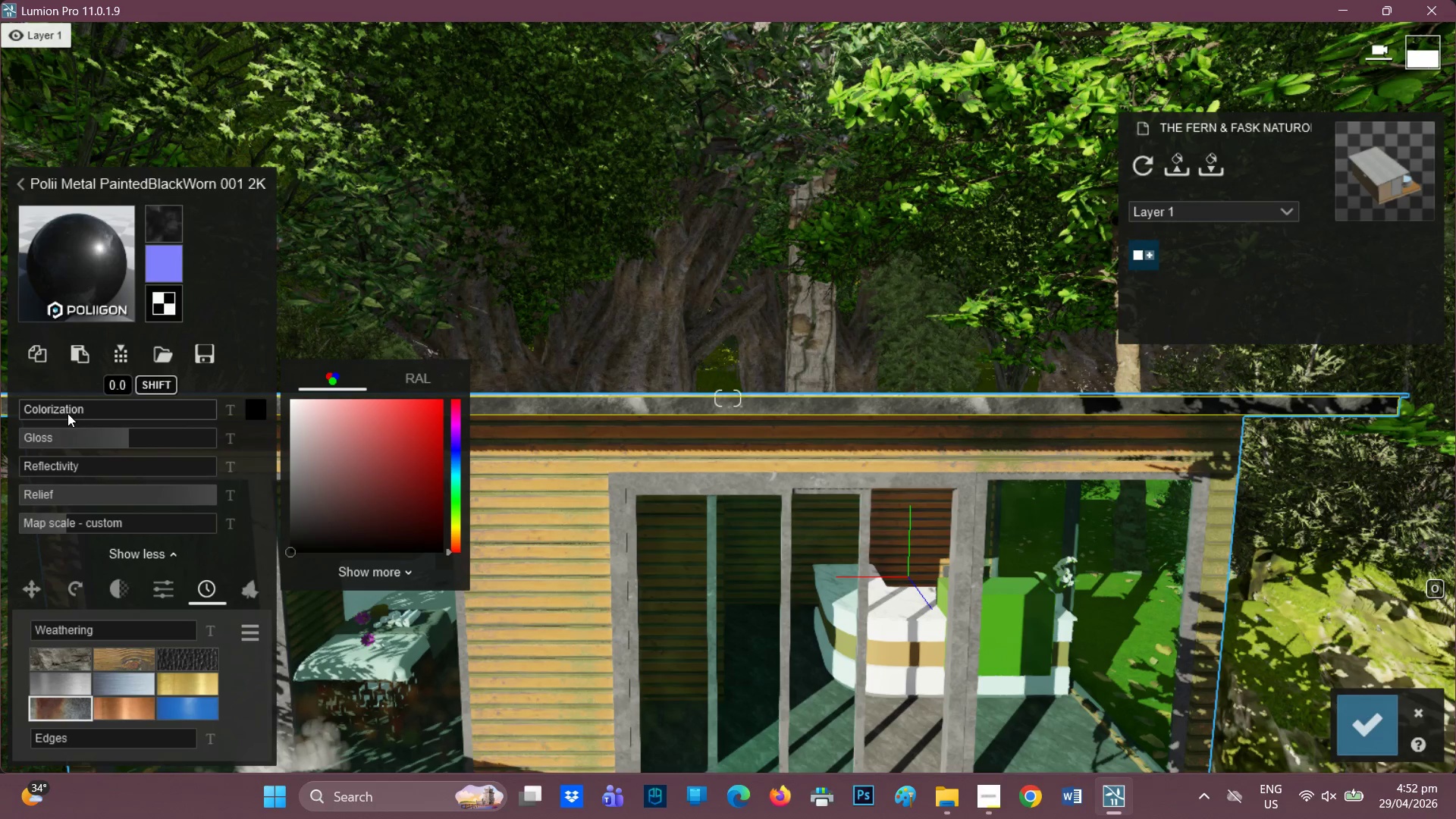 
left_click_drag(start_coordinate=[68, 412], to_coordinate=[241, 405])
 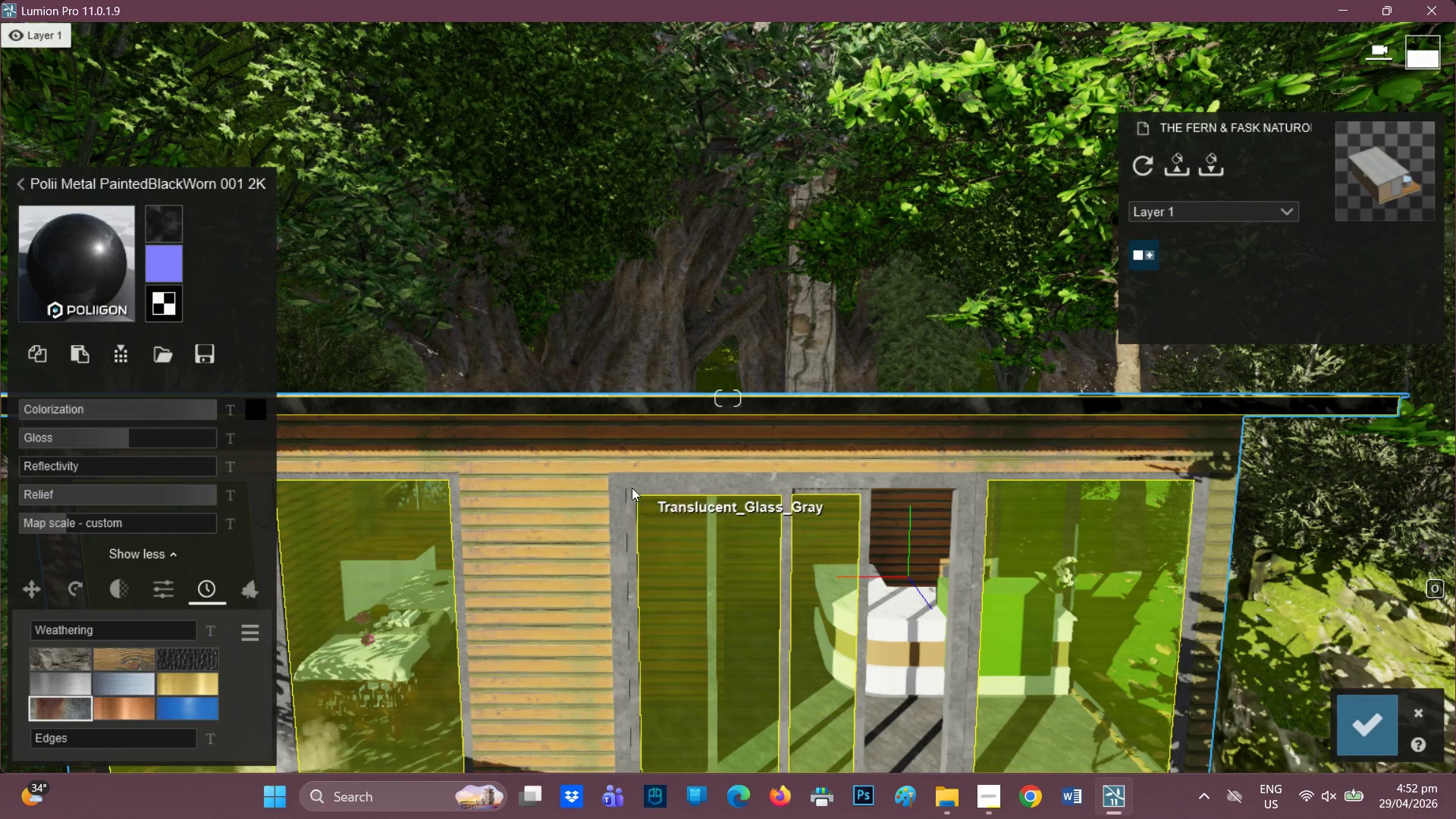 
left_click([630, 486])
 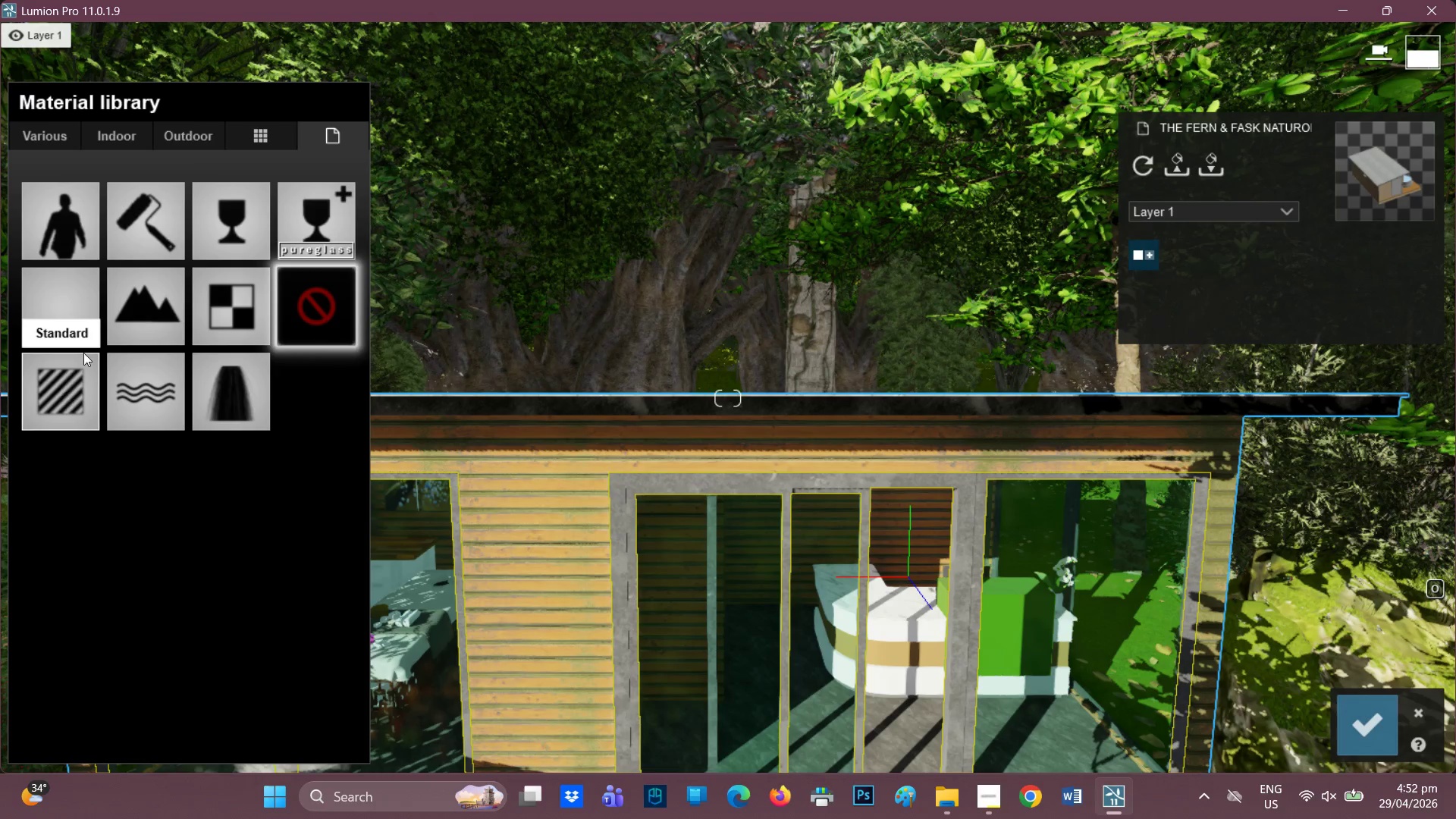 
left_click([202, 132])
 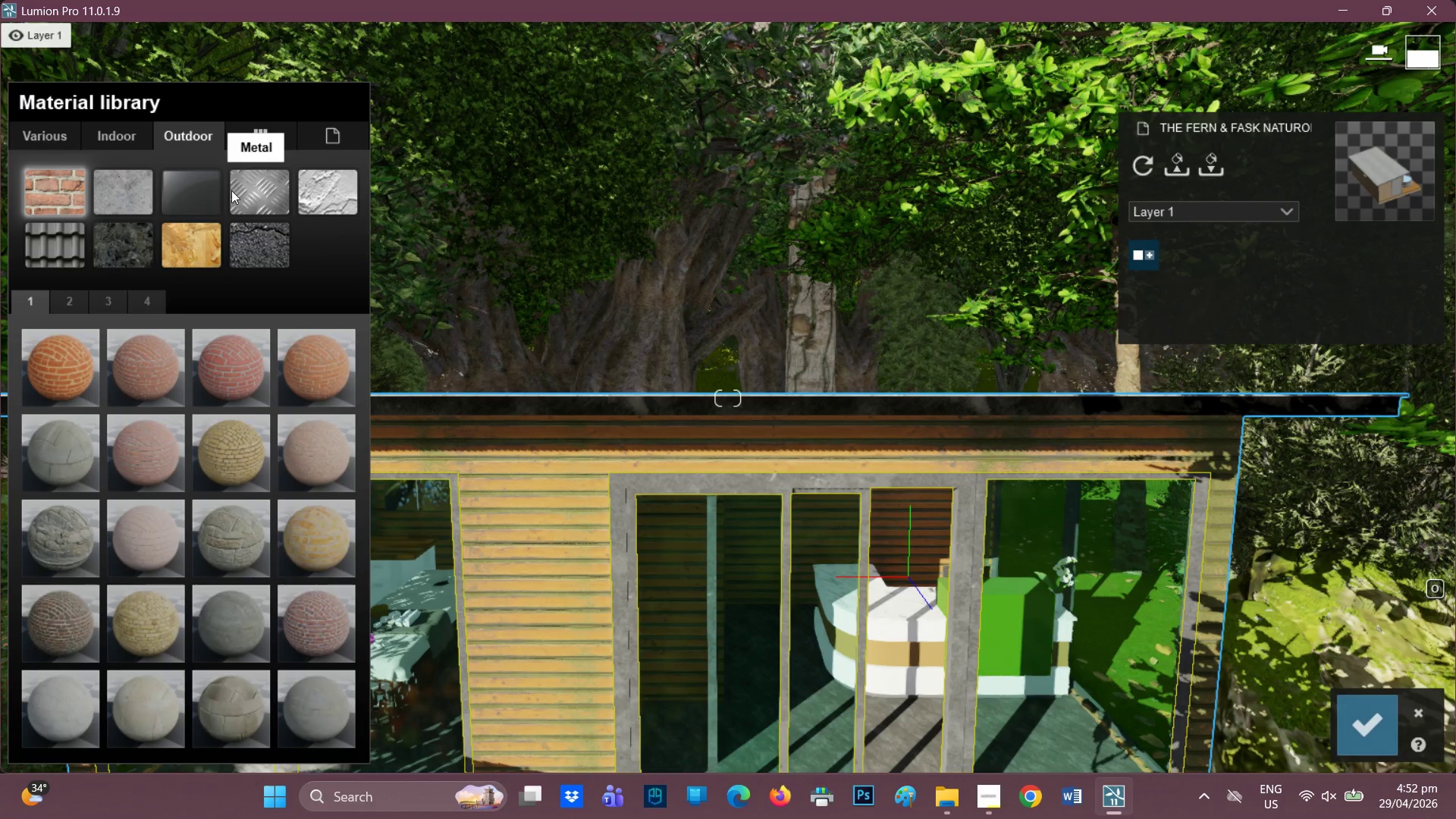 
left_click([264, 189])
 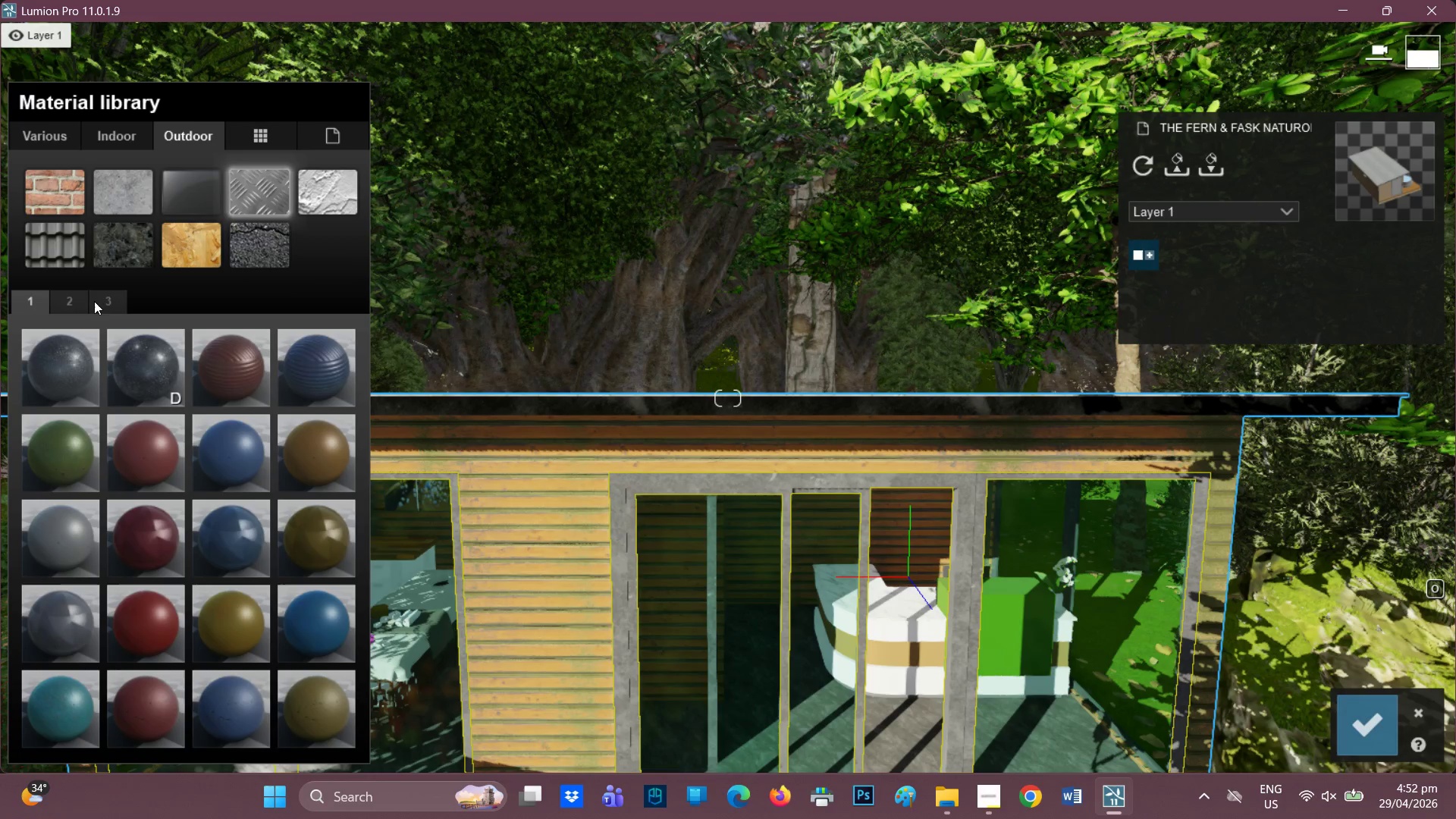 
left_click([108, 303])
 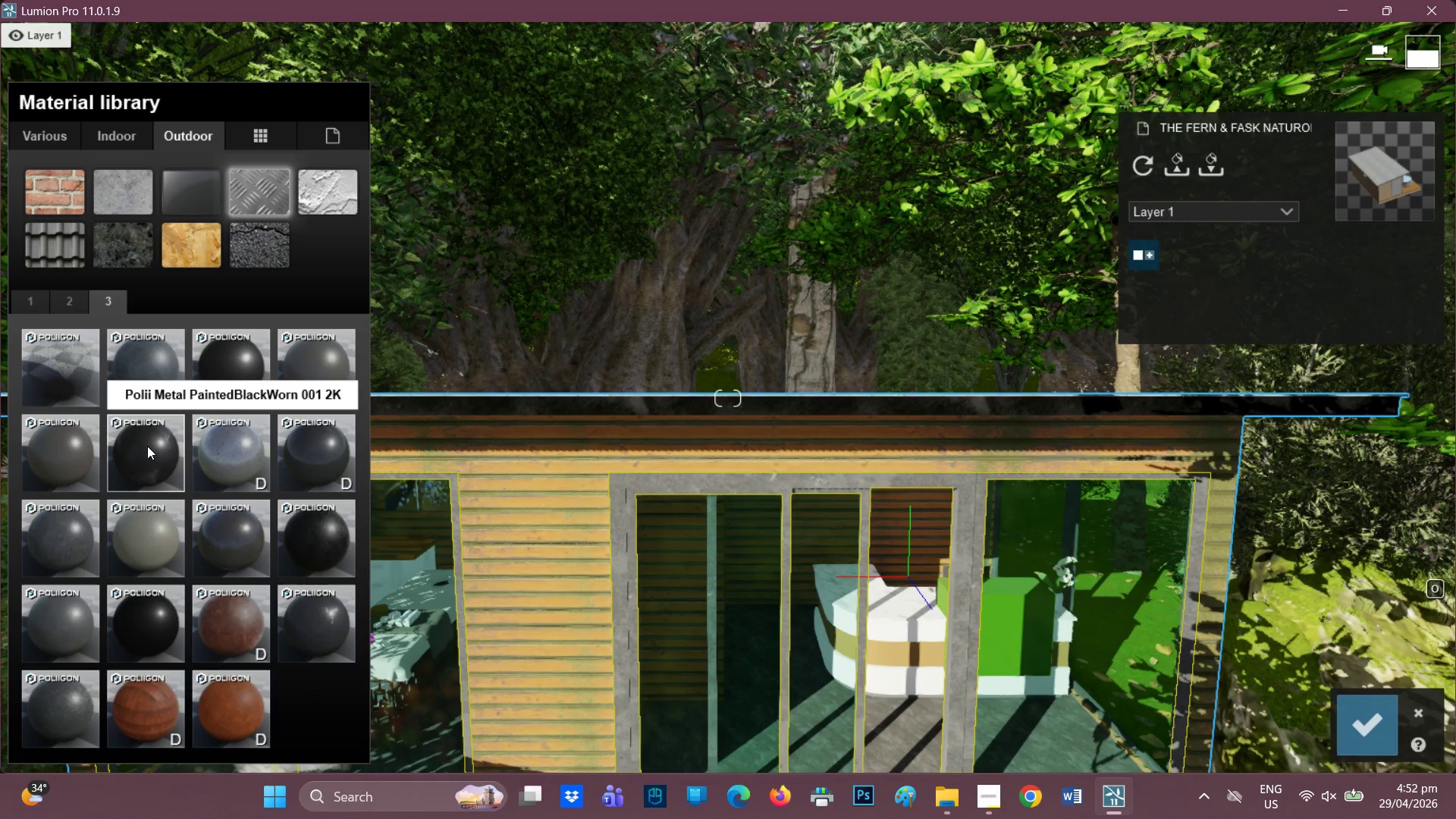 
mouse_move([205, 384])
 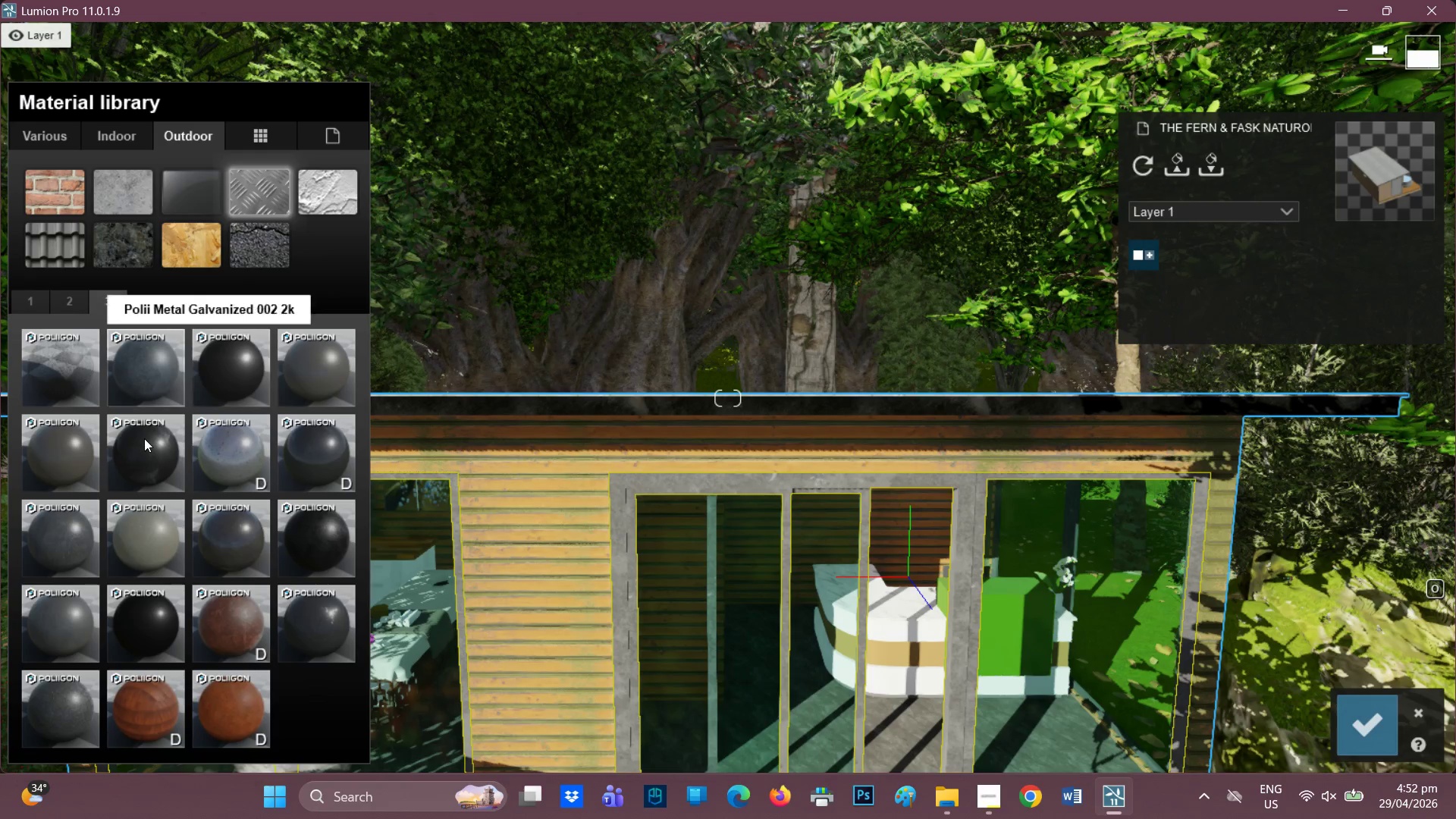 
mouse_move([158, 442])
 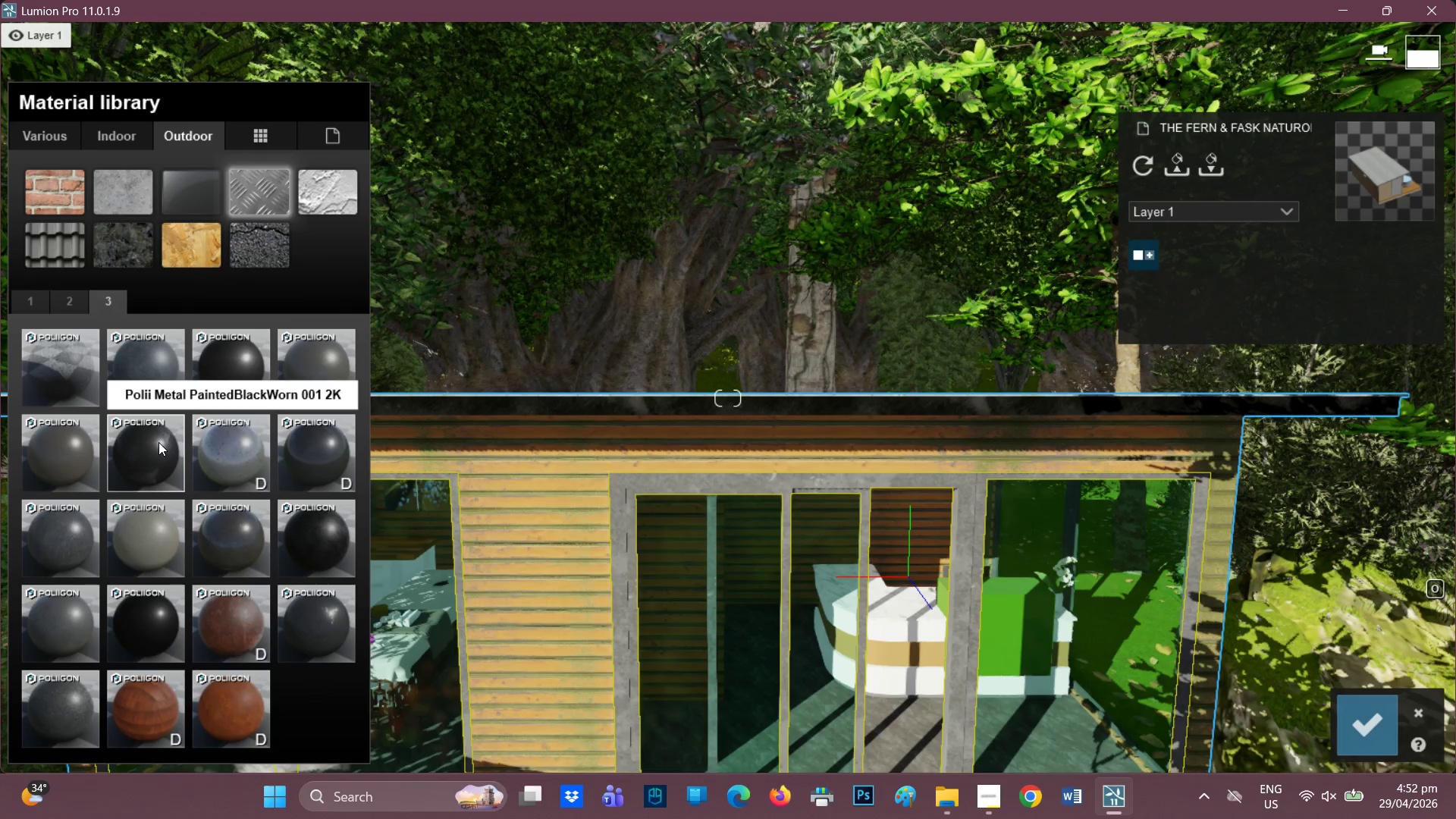 
left_click([158, 442])